 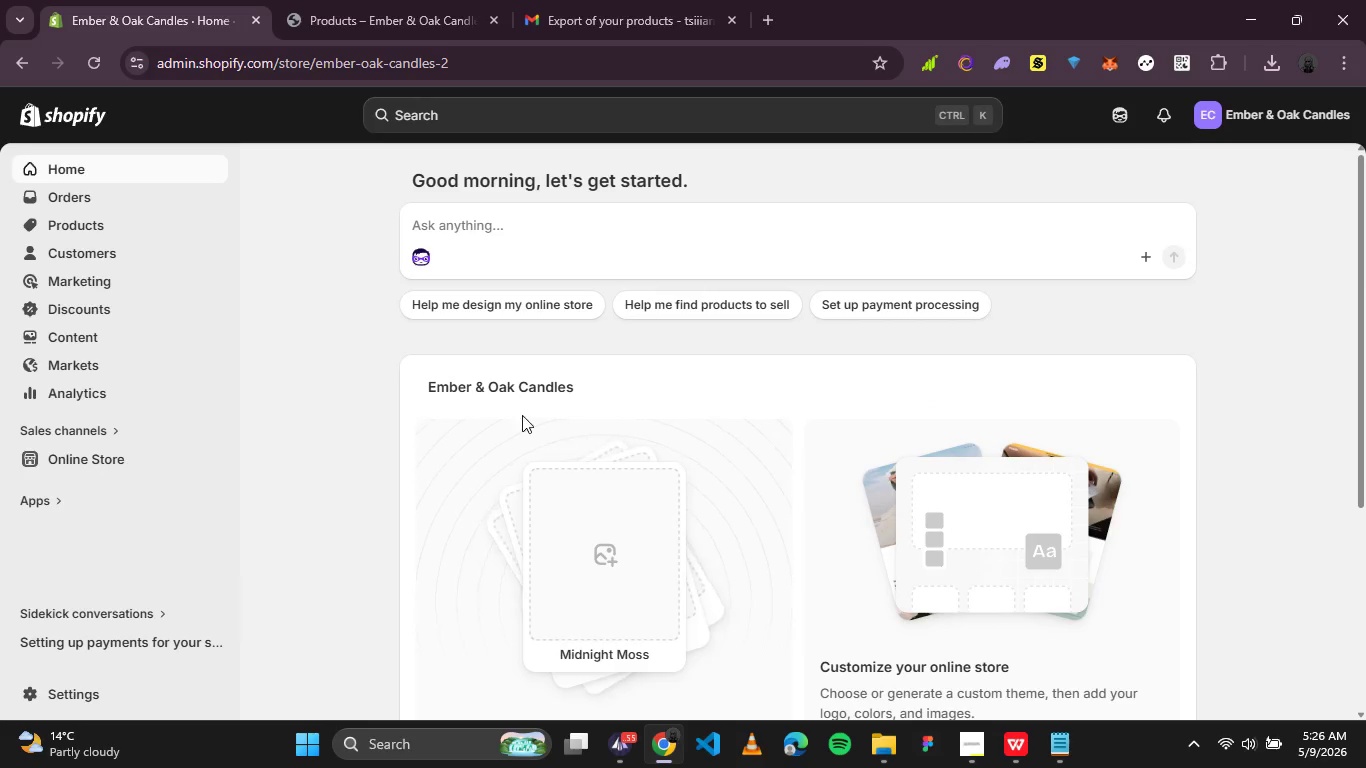 
left_click([113, 232])
 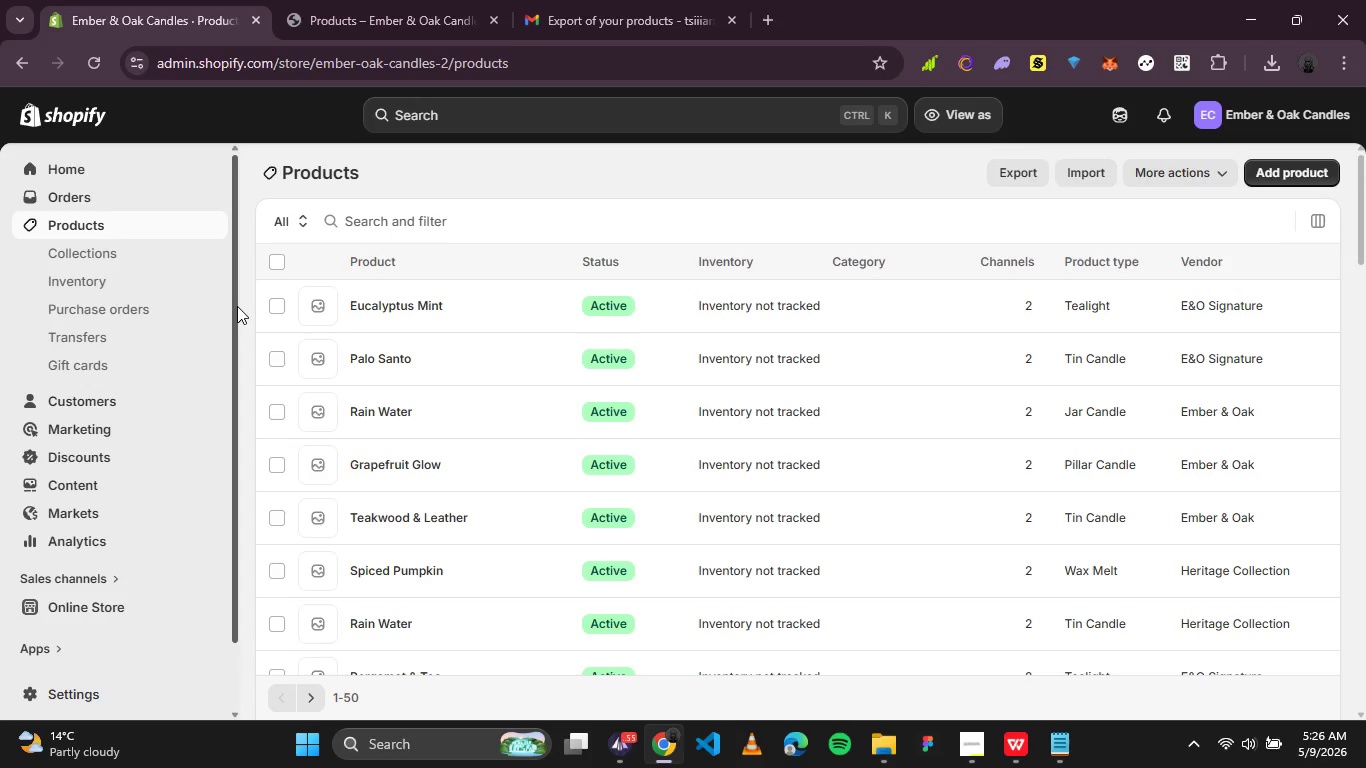 
wait(17.81)
 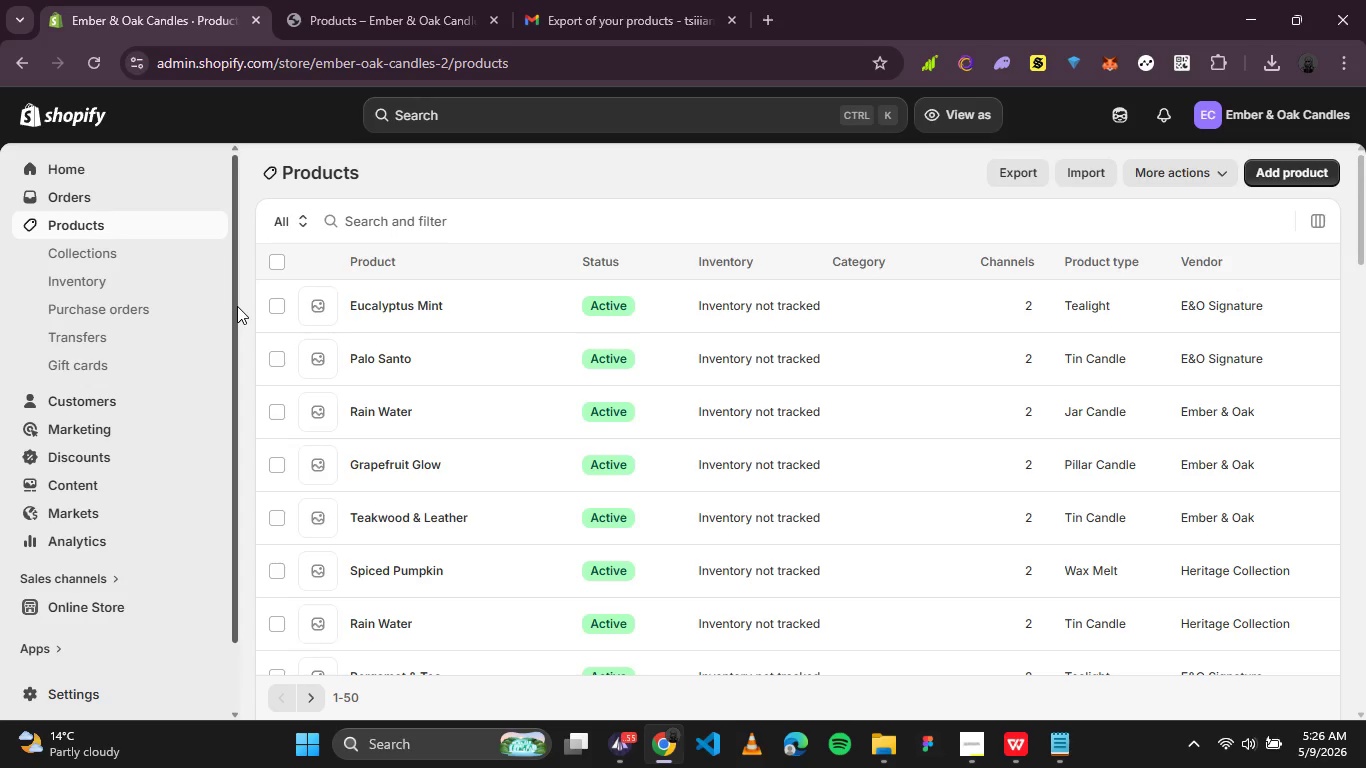 
left_click([1067, 749])
 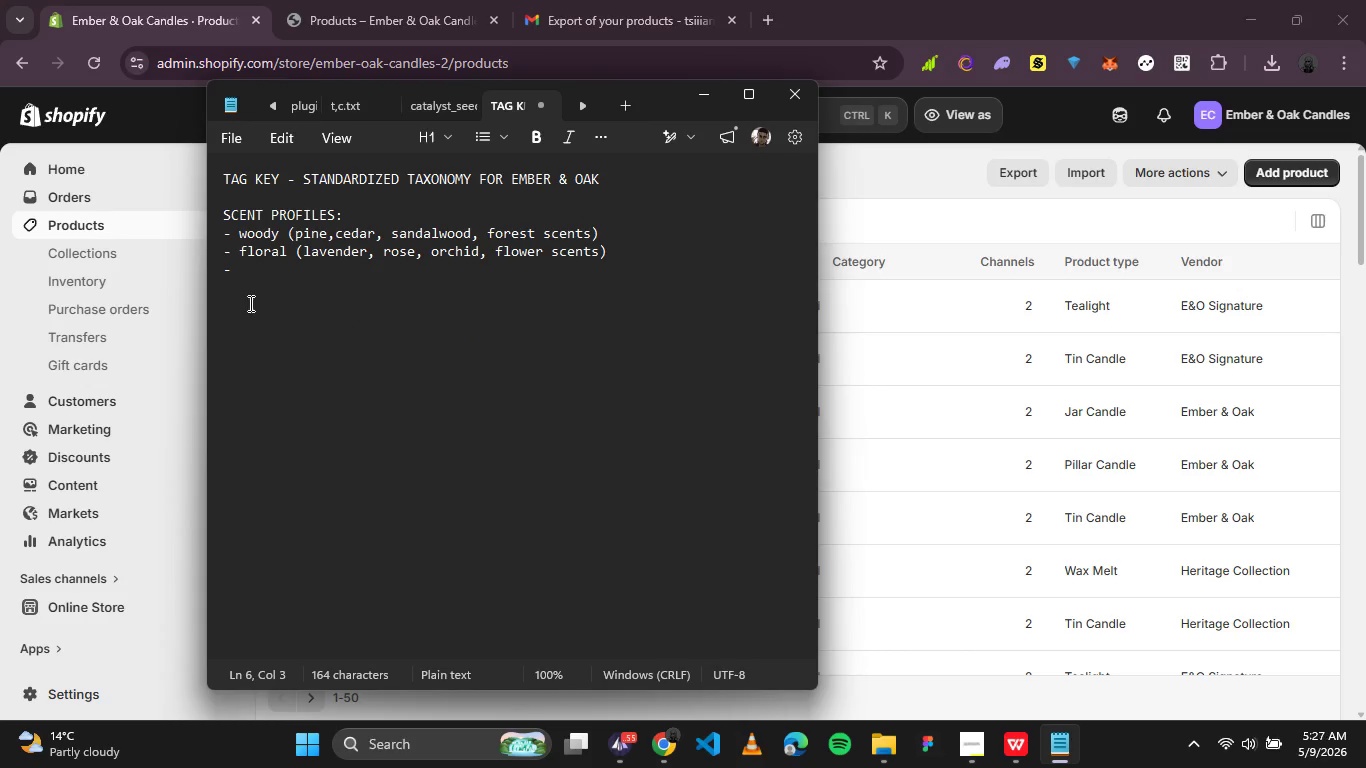 
left_click([265, 279])
 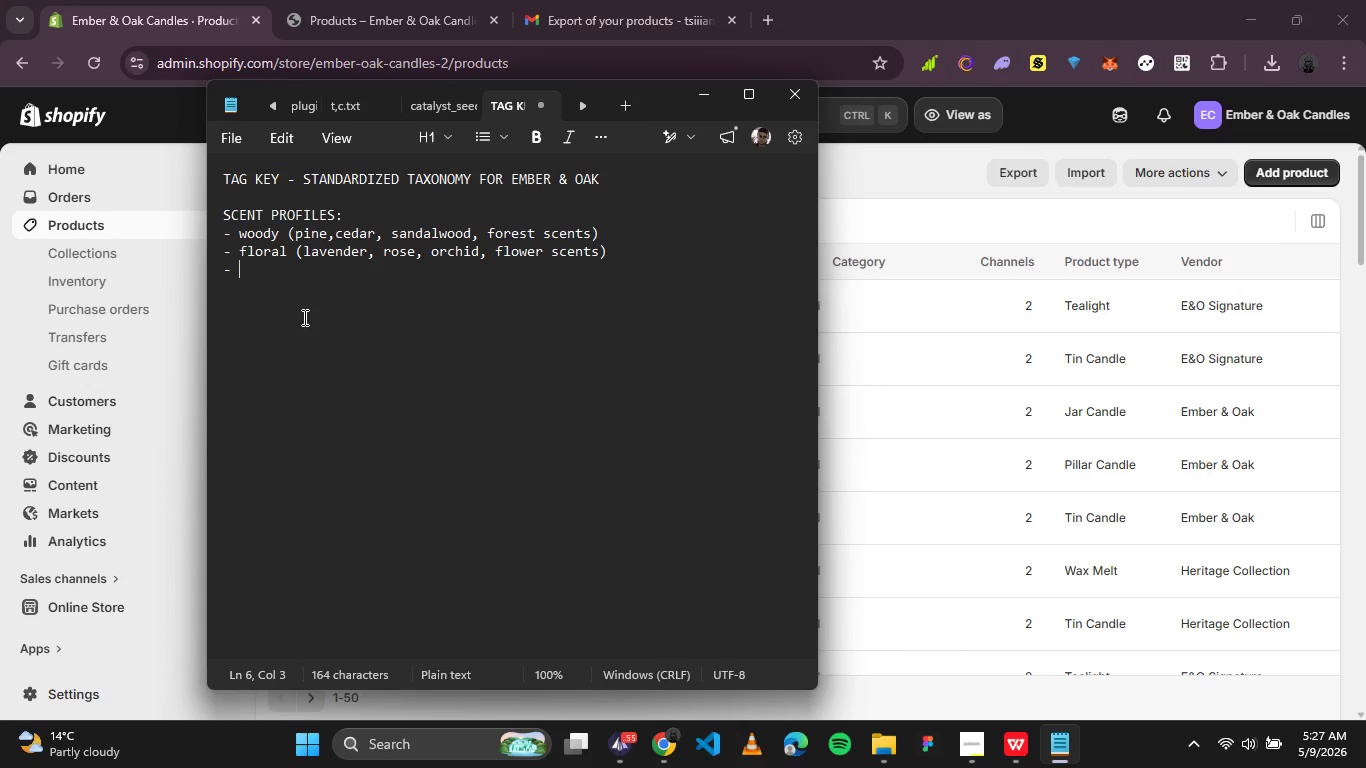 
type(fresh ())
 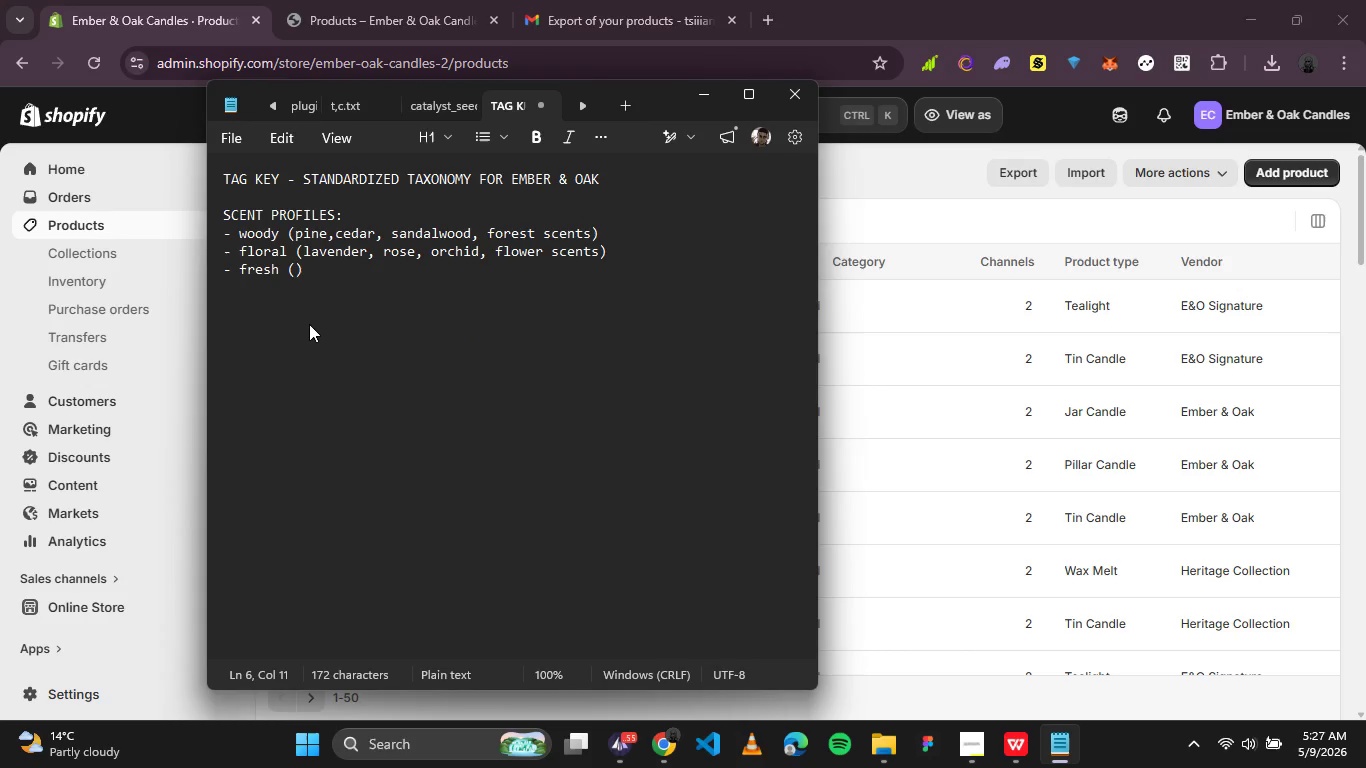 
key(ArrowLeft)
 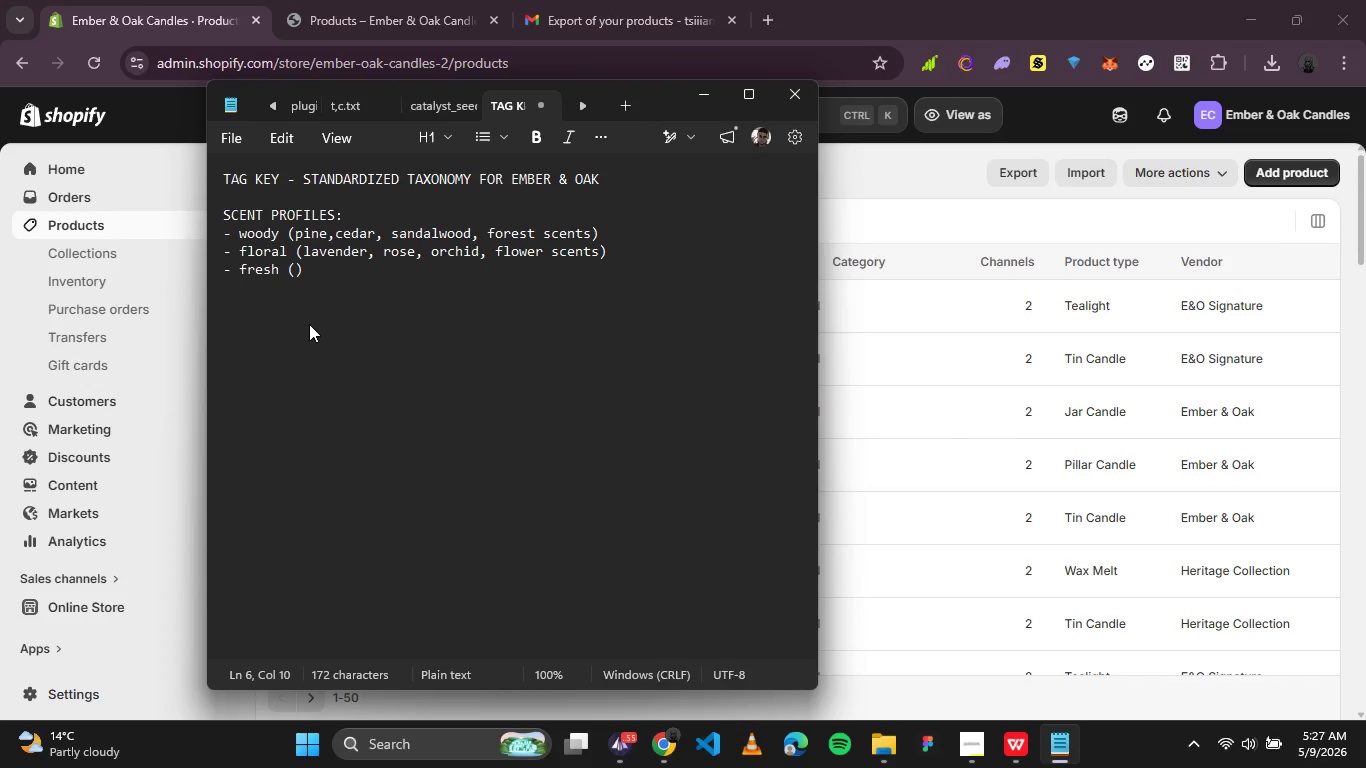 
type(eucalyptus, mint, clean scents)
 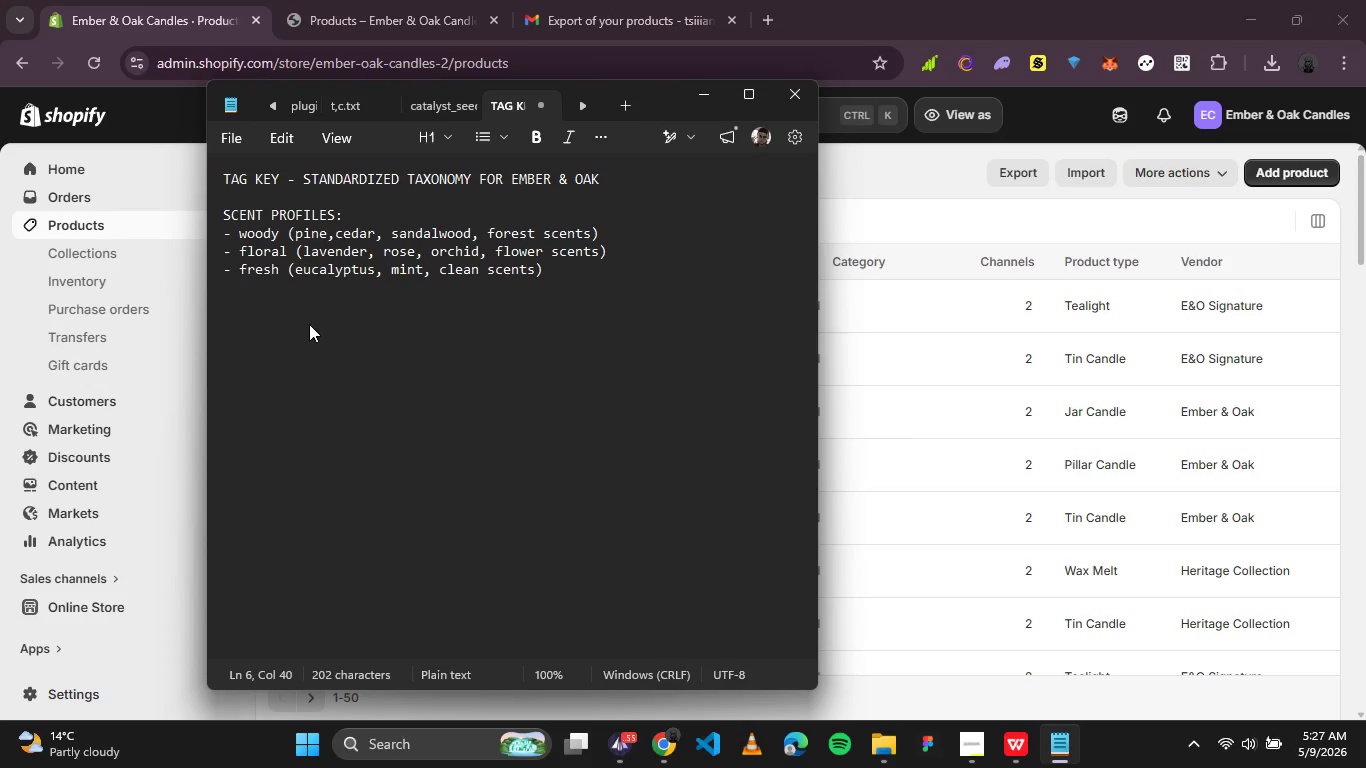 
key(ArrowRight)
 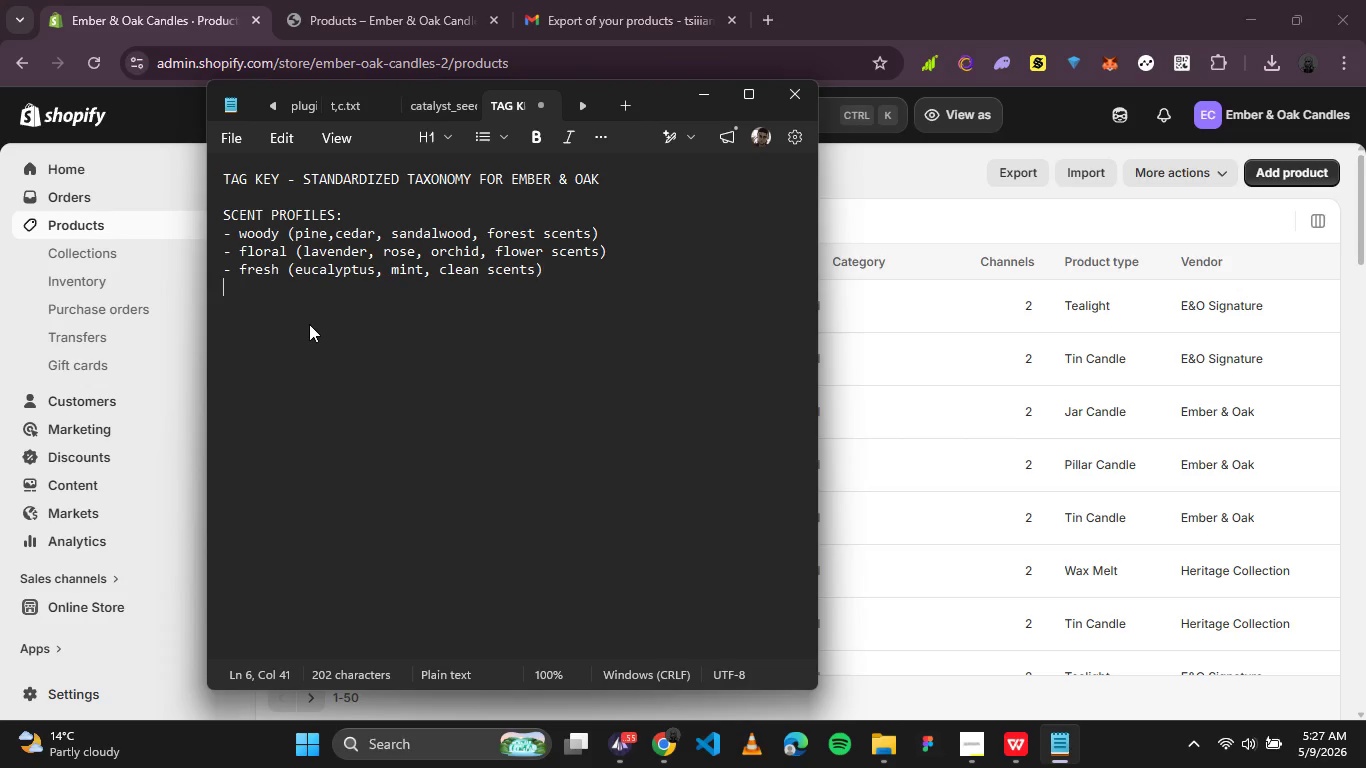 
key(Enter)
 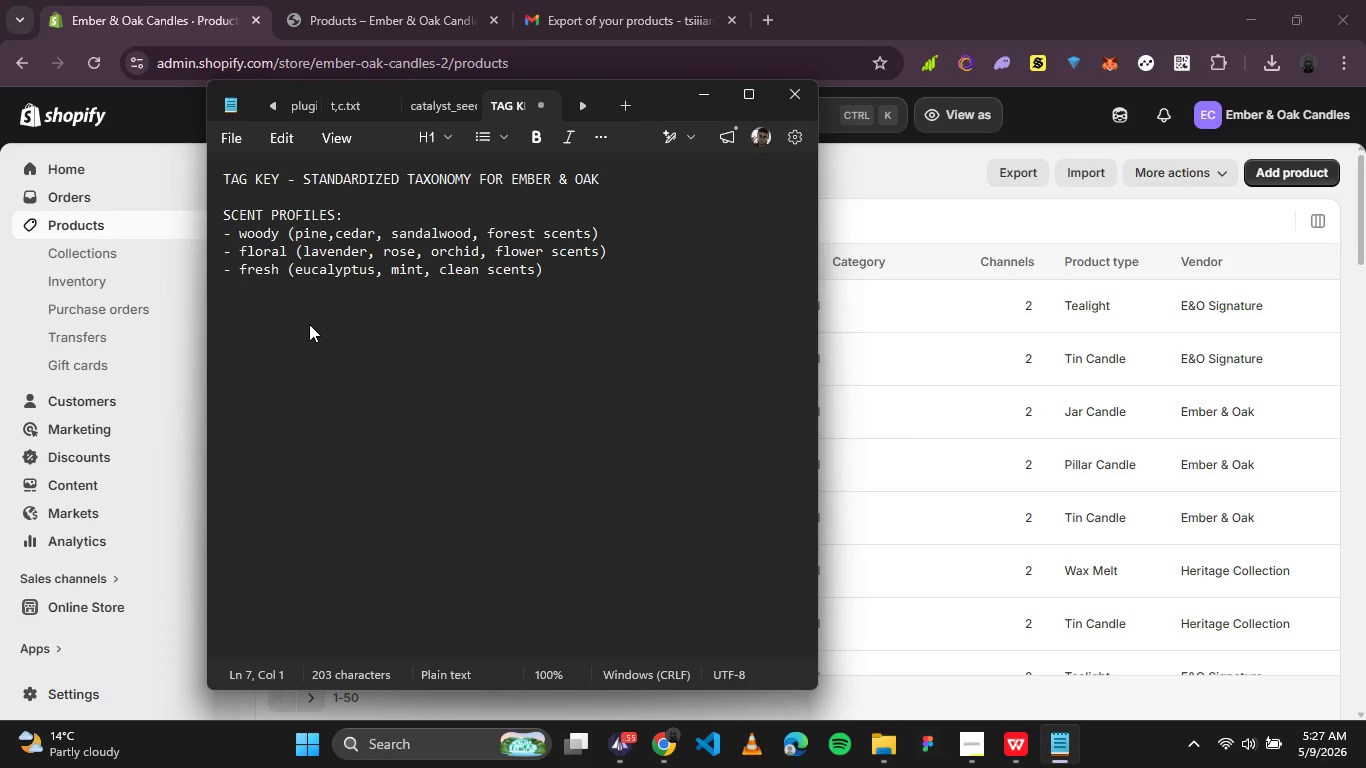 
type(-sweet())
 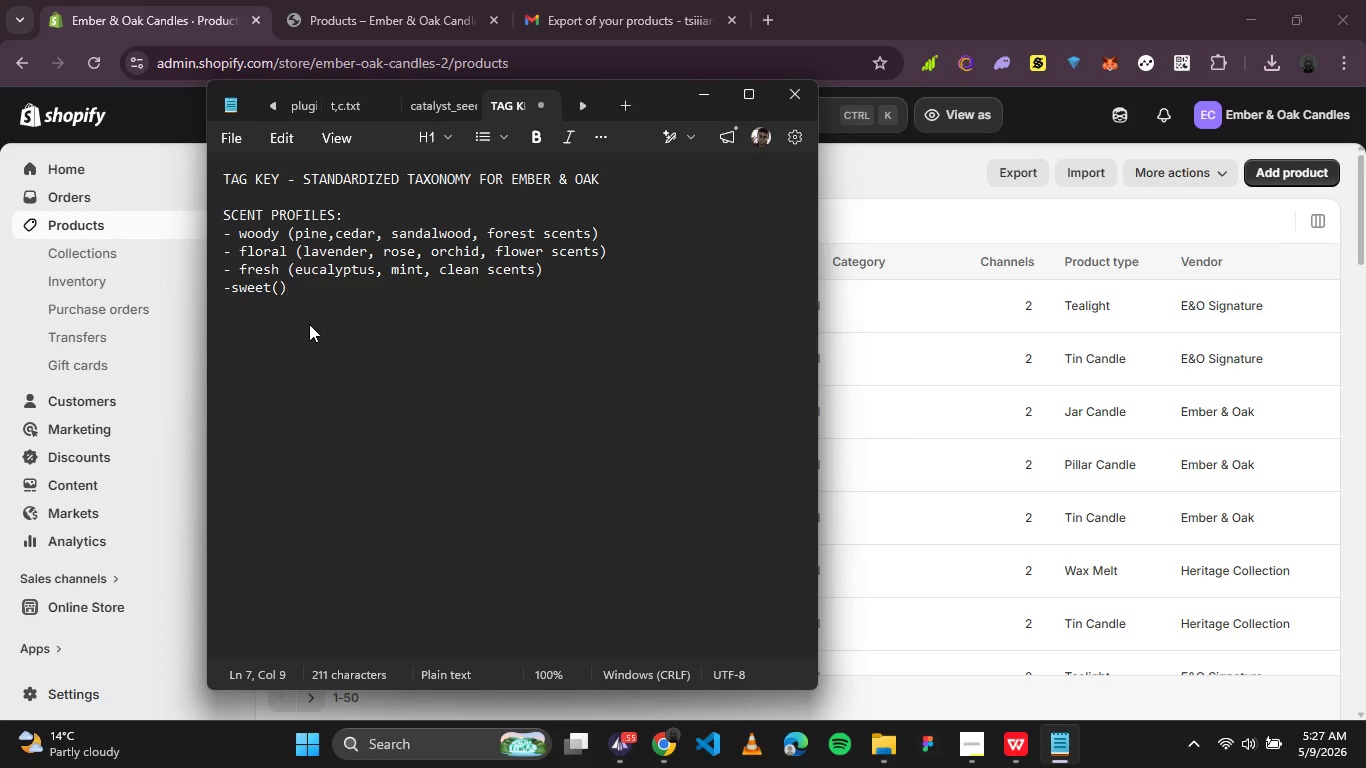 
key(ArrowLeft)
 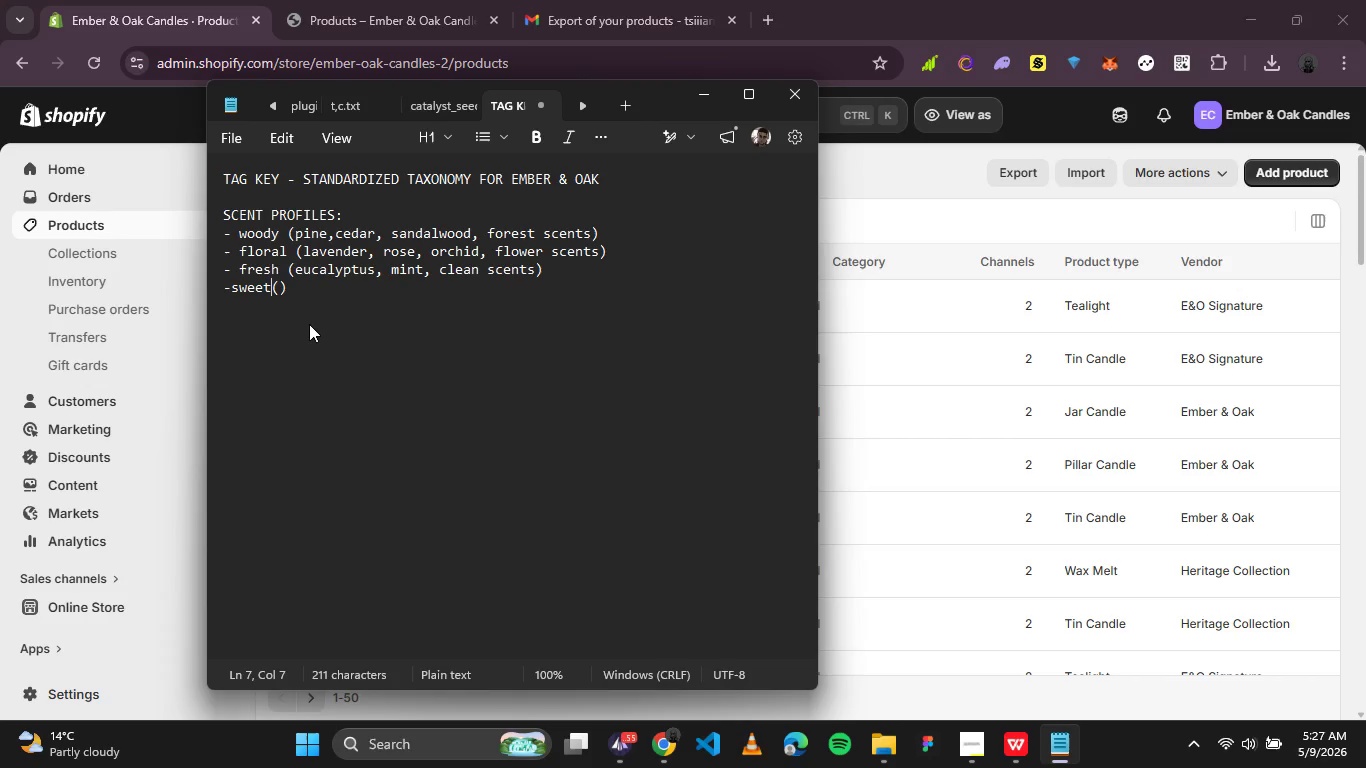 
key(ArrowLeft)
 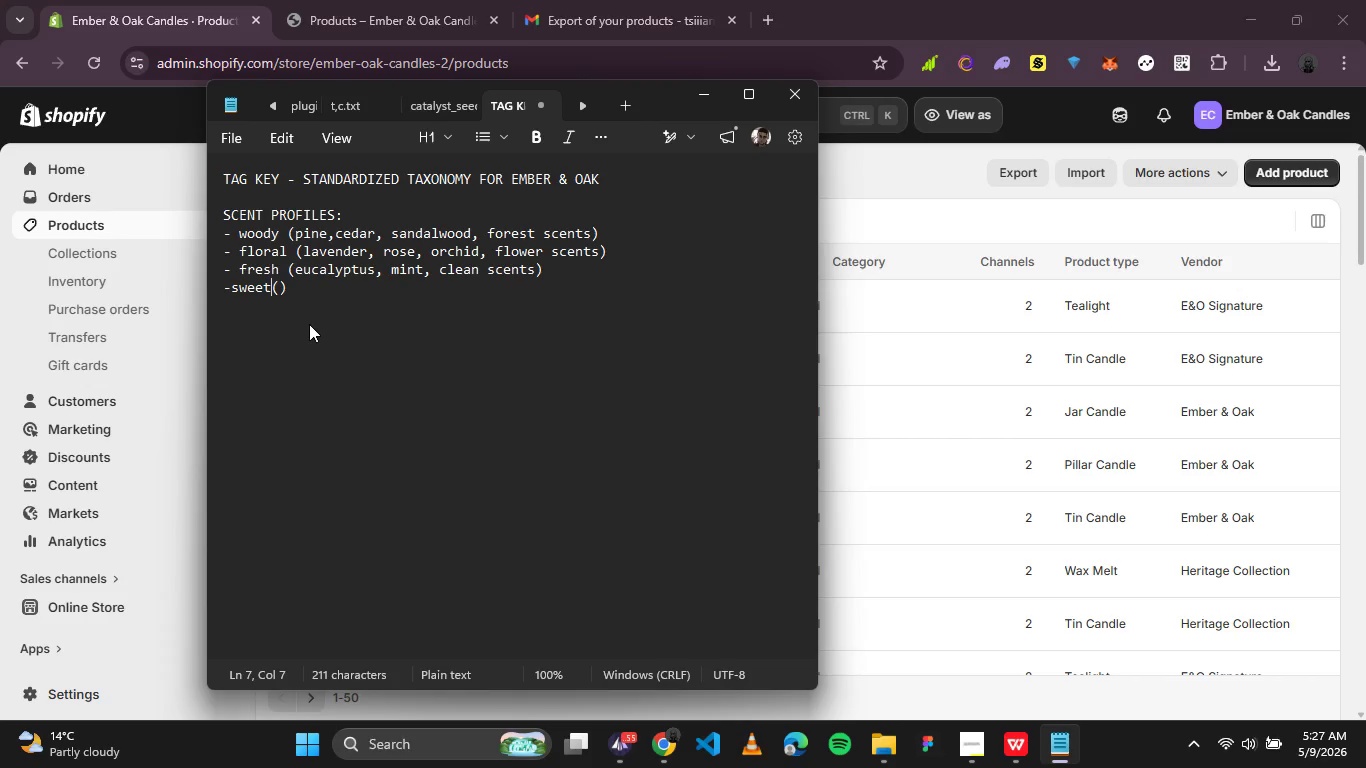 
key(ArrowLeft)
 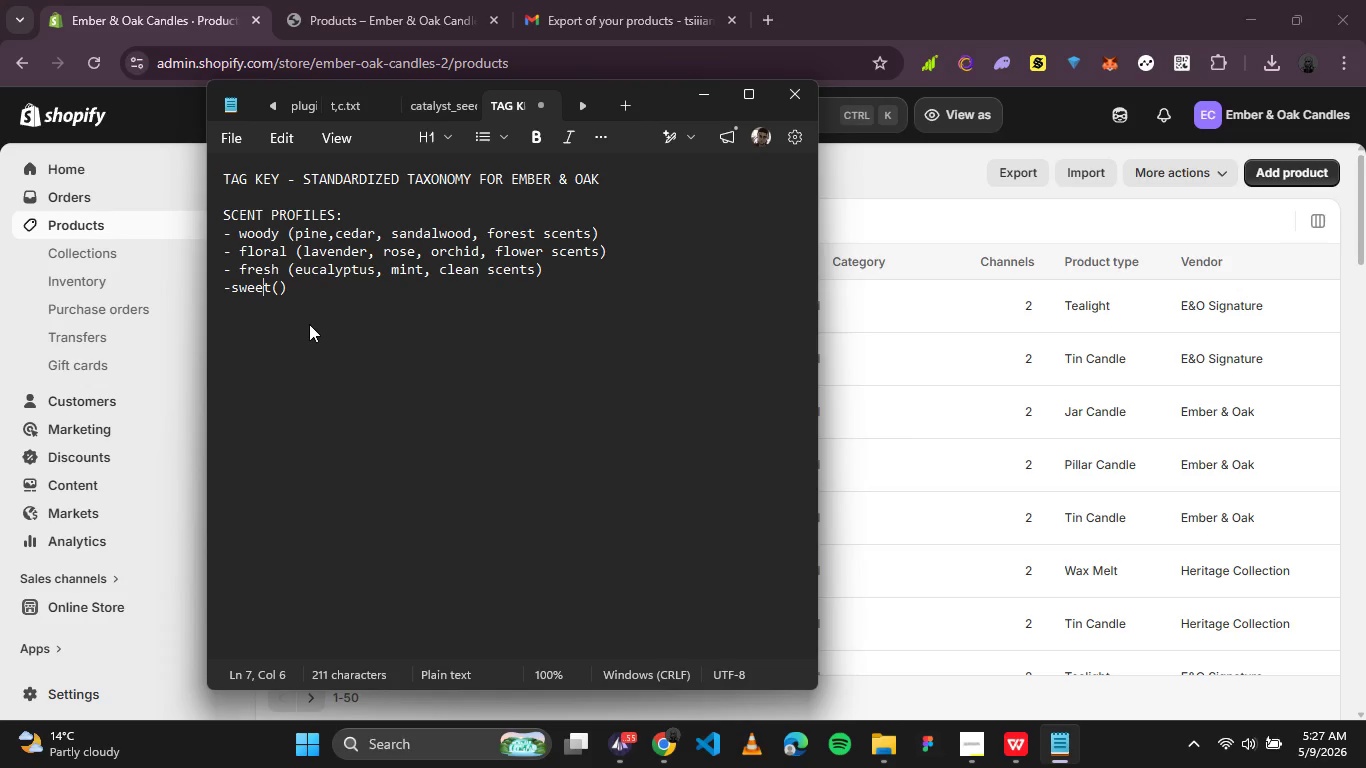 
key(ArrowLeft)
 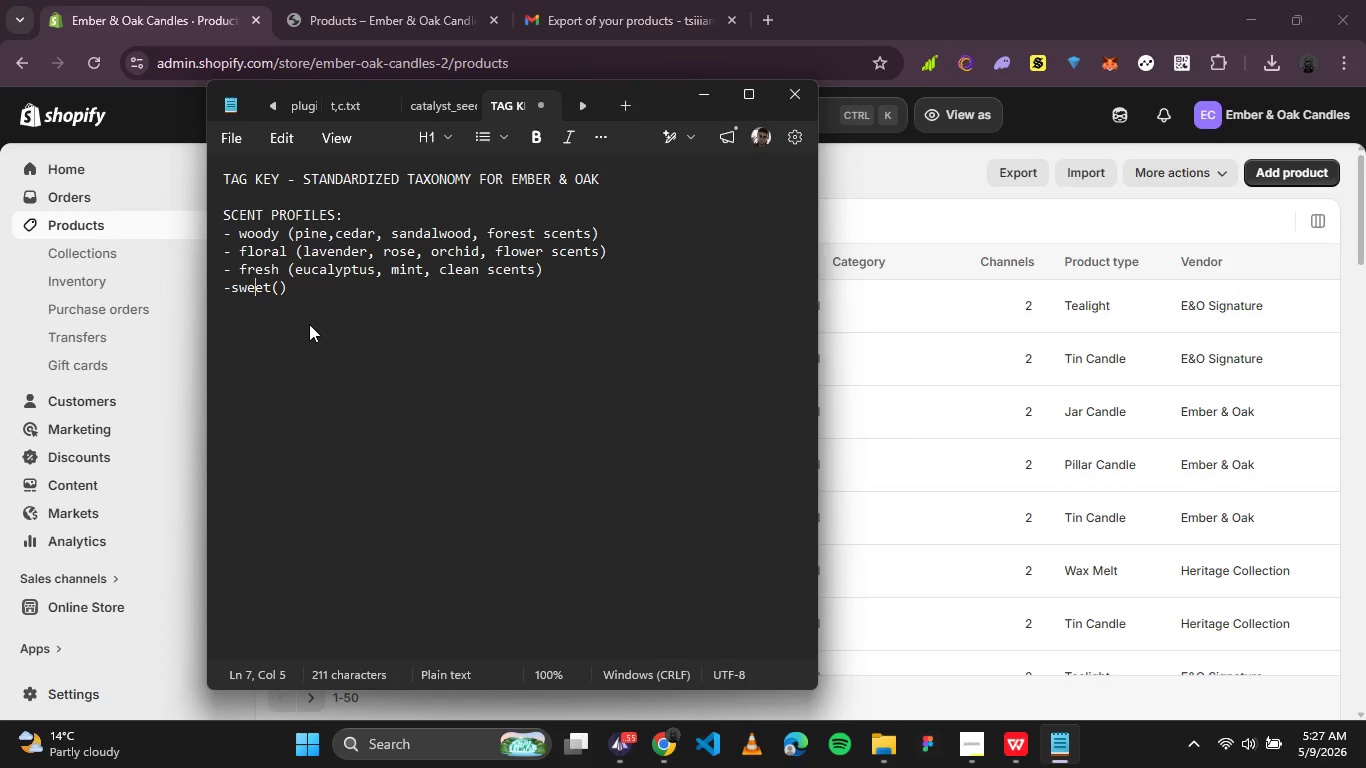 
key(ArrowLeft)
 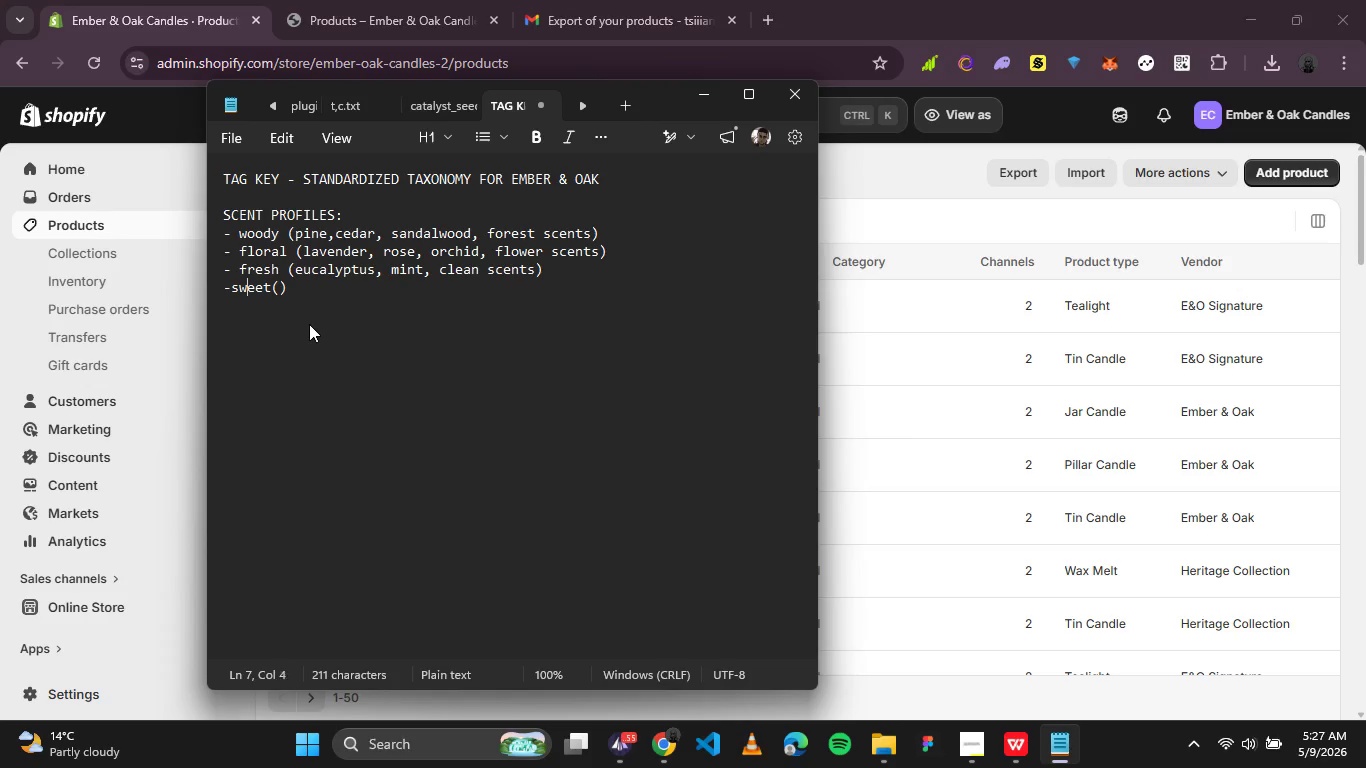 
key(ArrowLeft)
 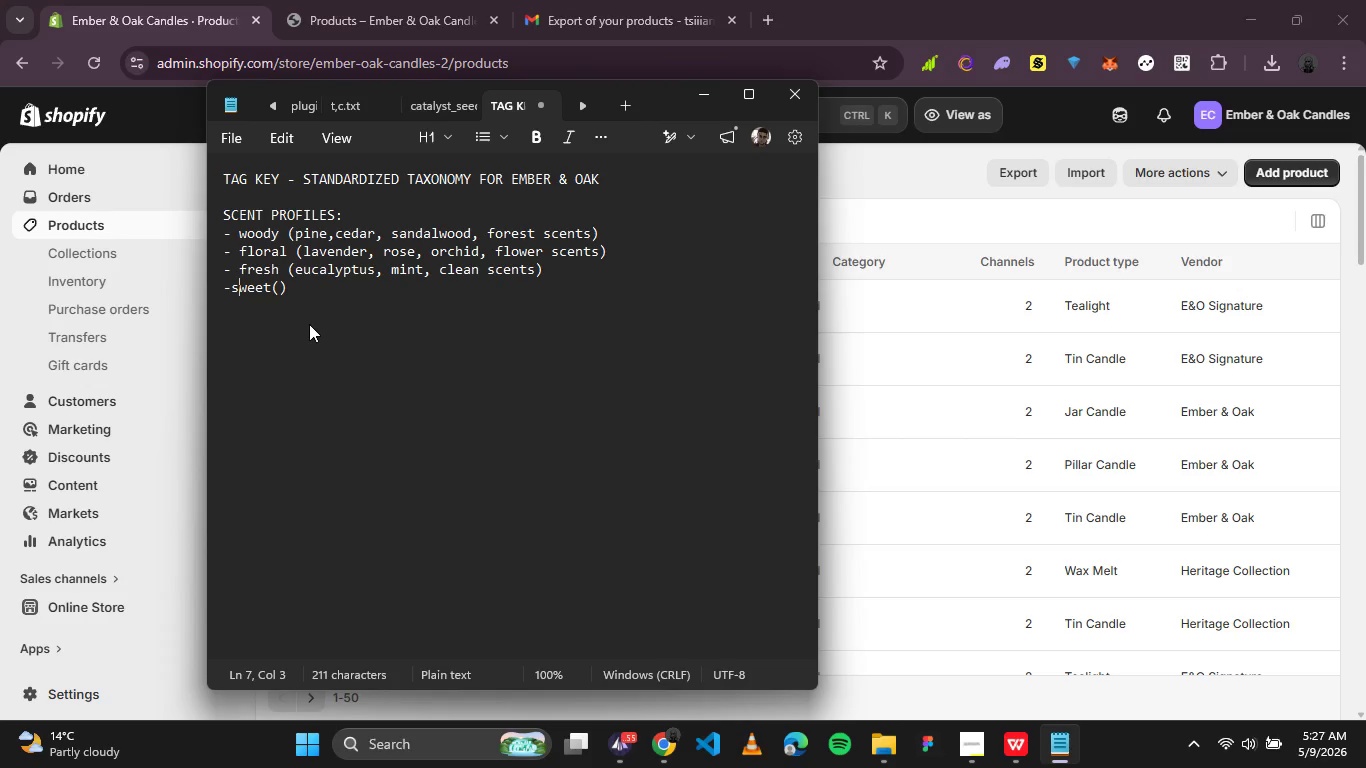 
key(ArrowLeft)
 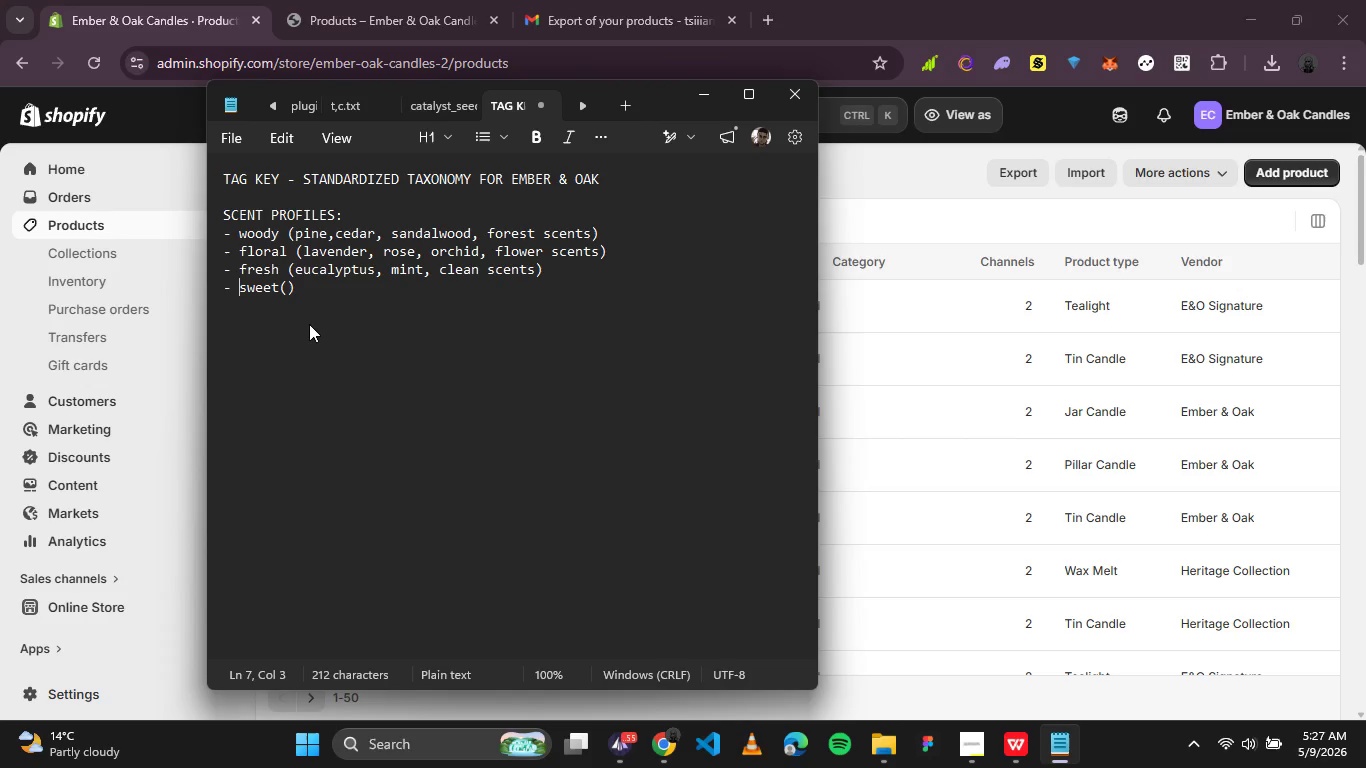 
key(Space)
 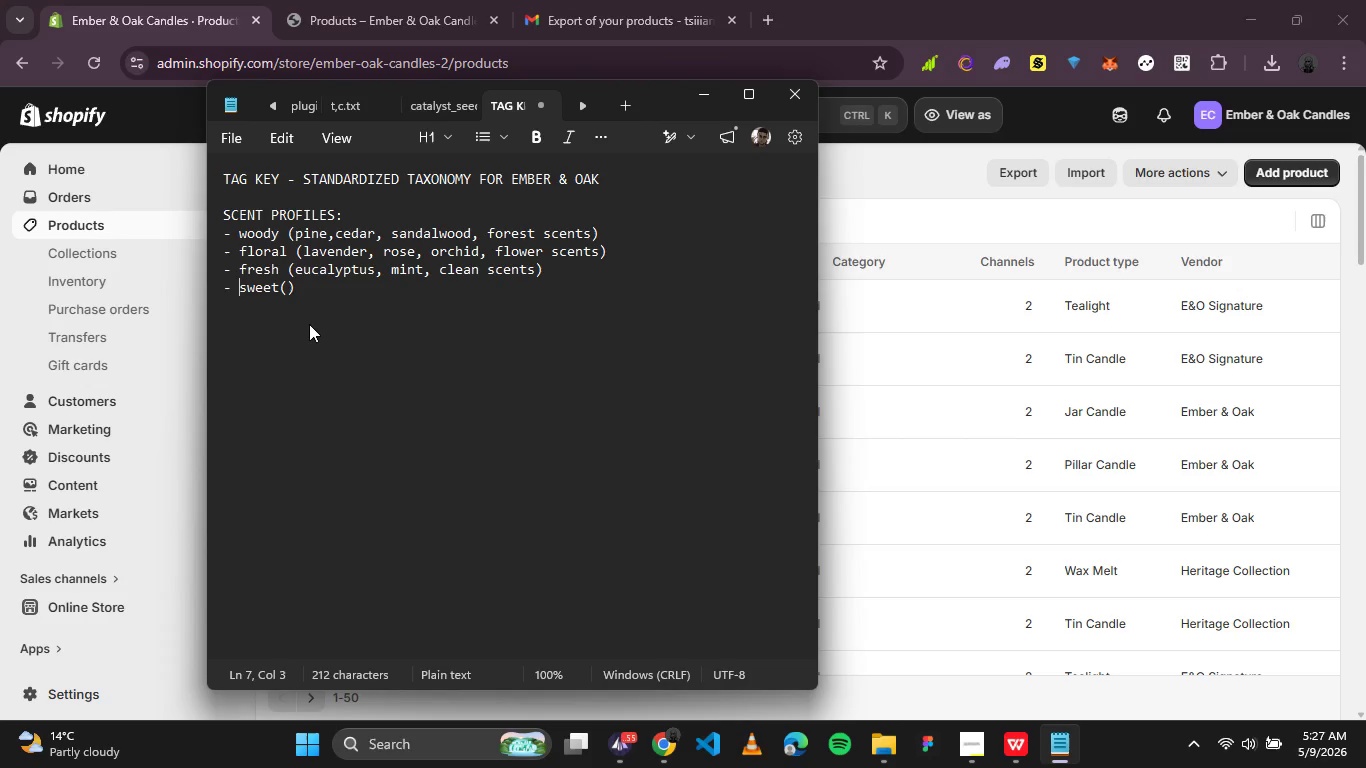 
key(ArrowRight)
 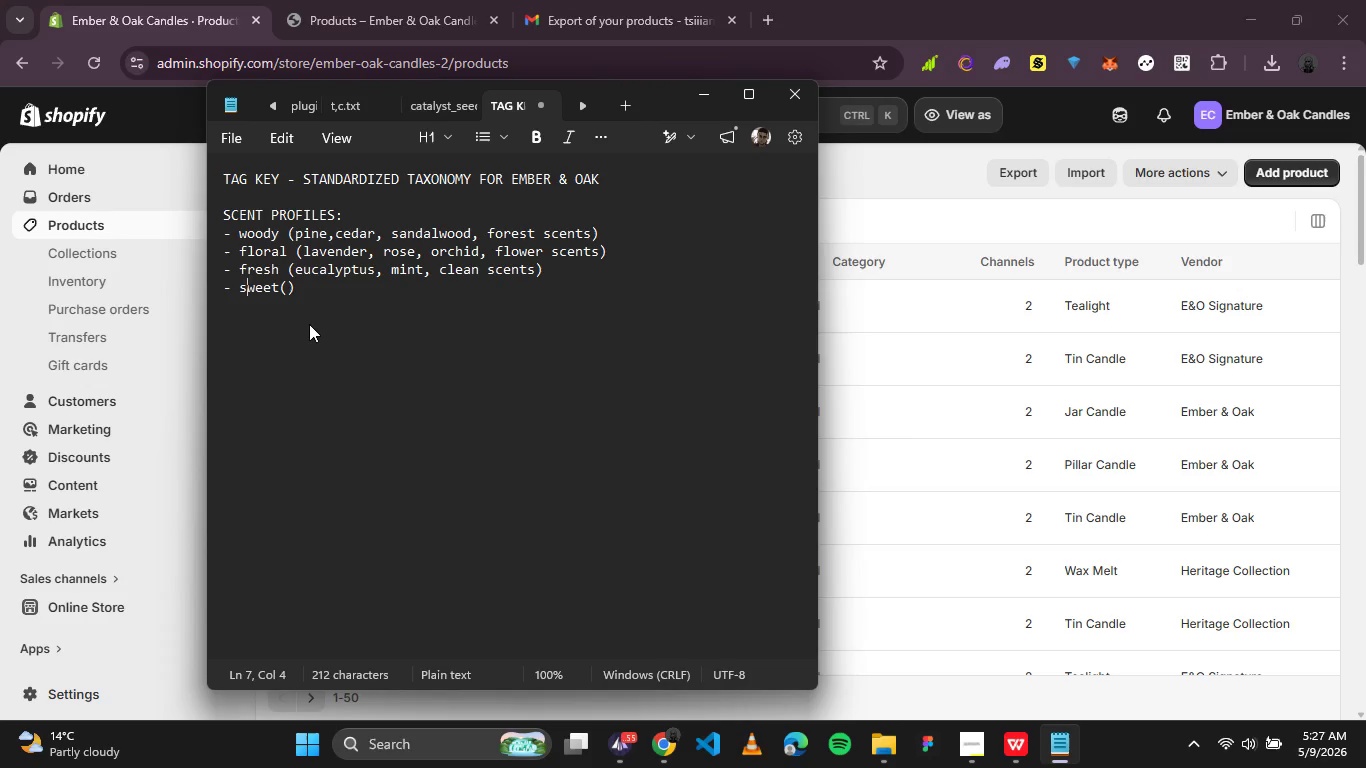 
key(ArrowRight)
 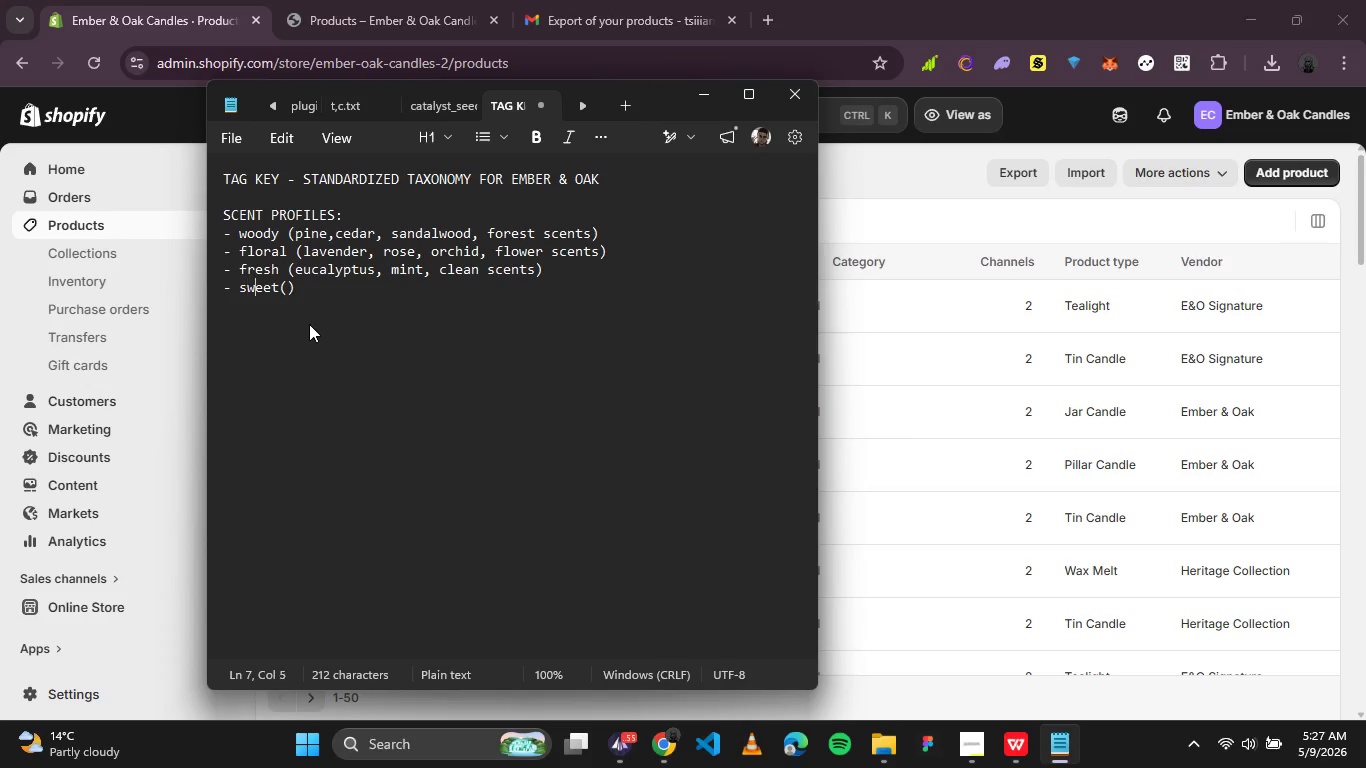 
key(ArrowRight)
 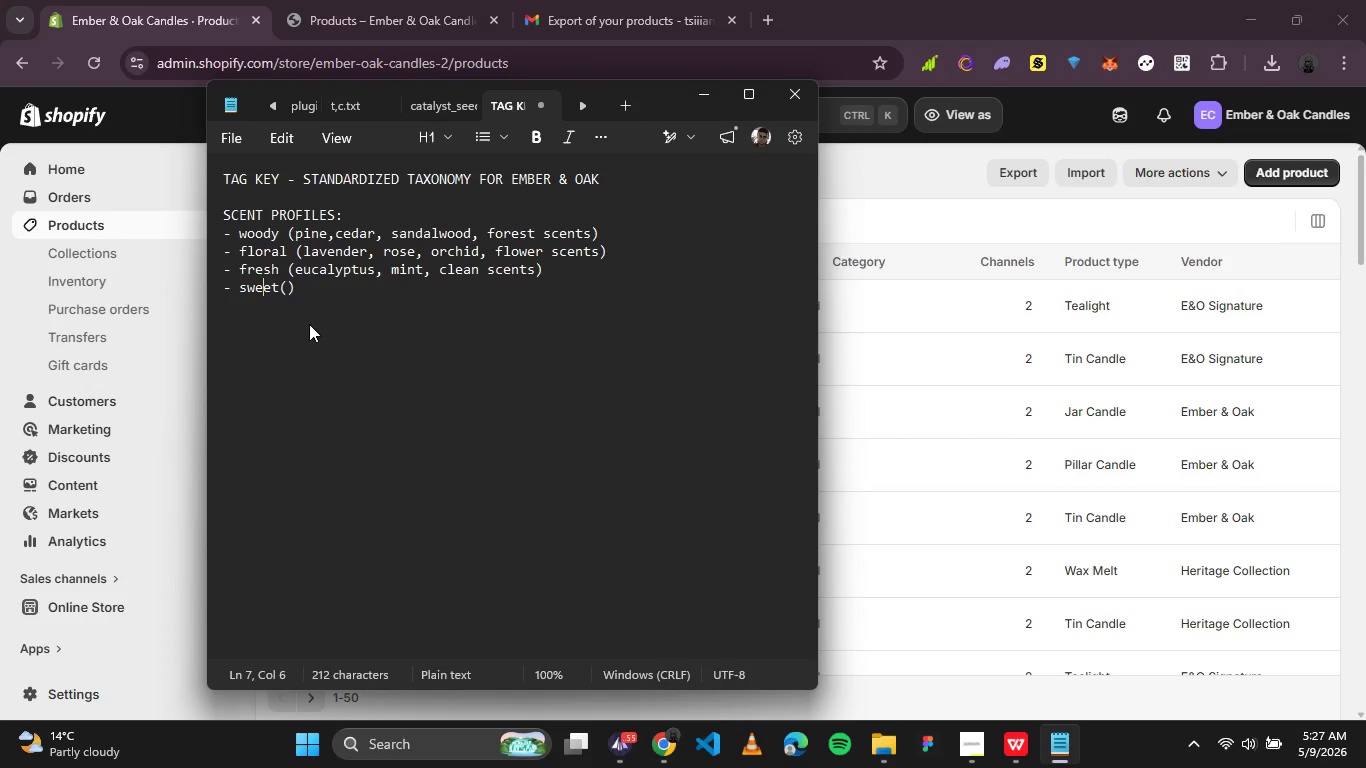 
key(ArrowRight)
 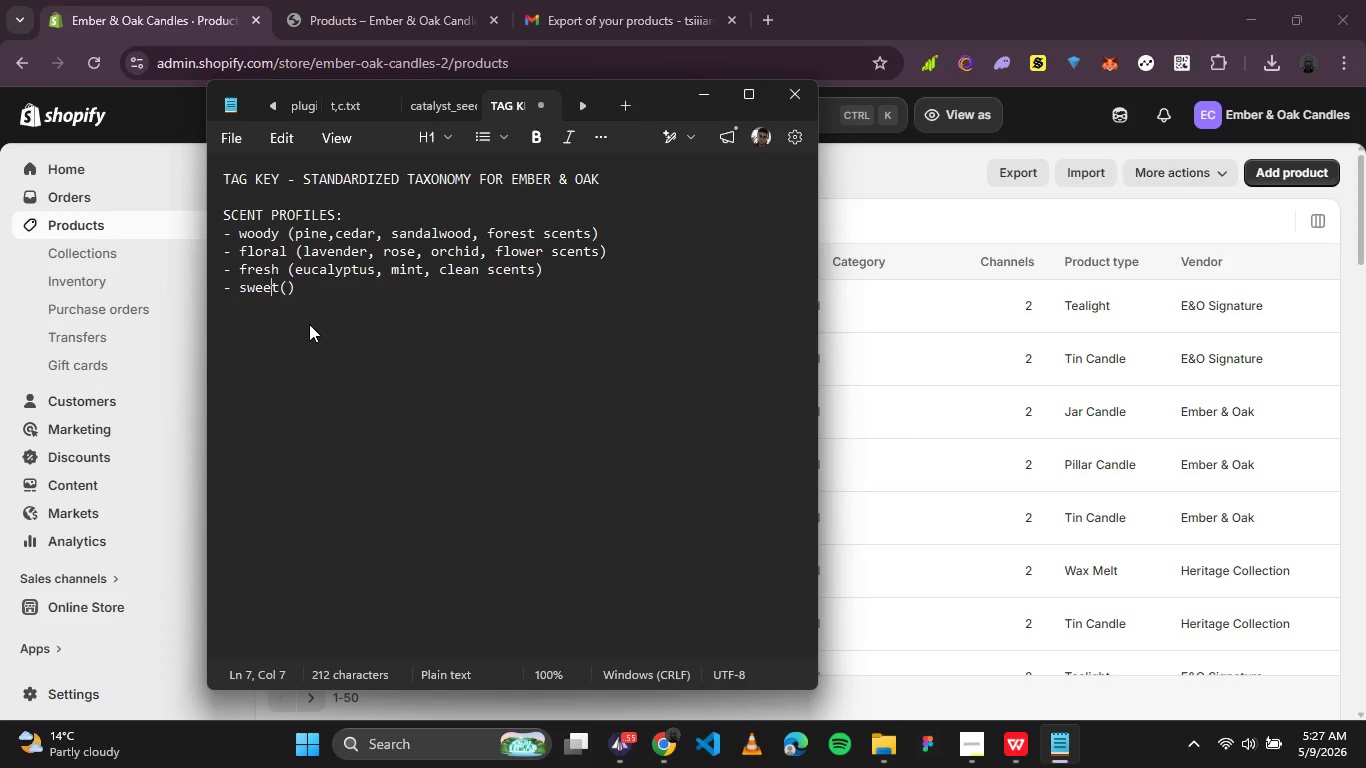 
key(ArrowRight)
 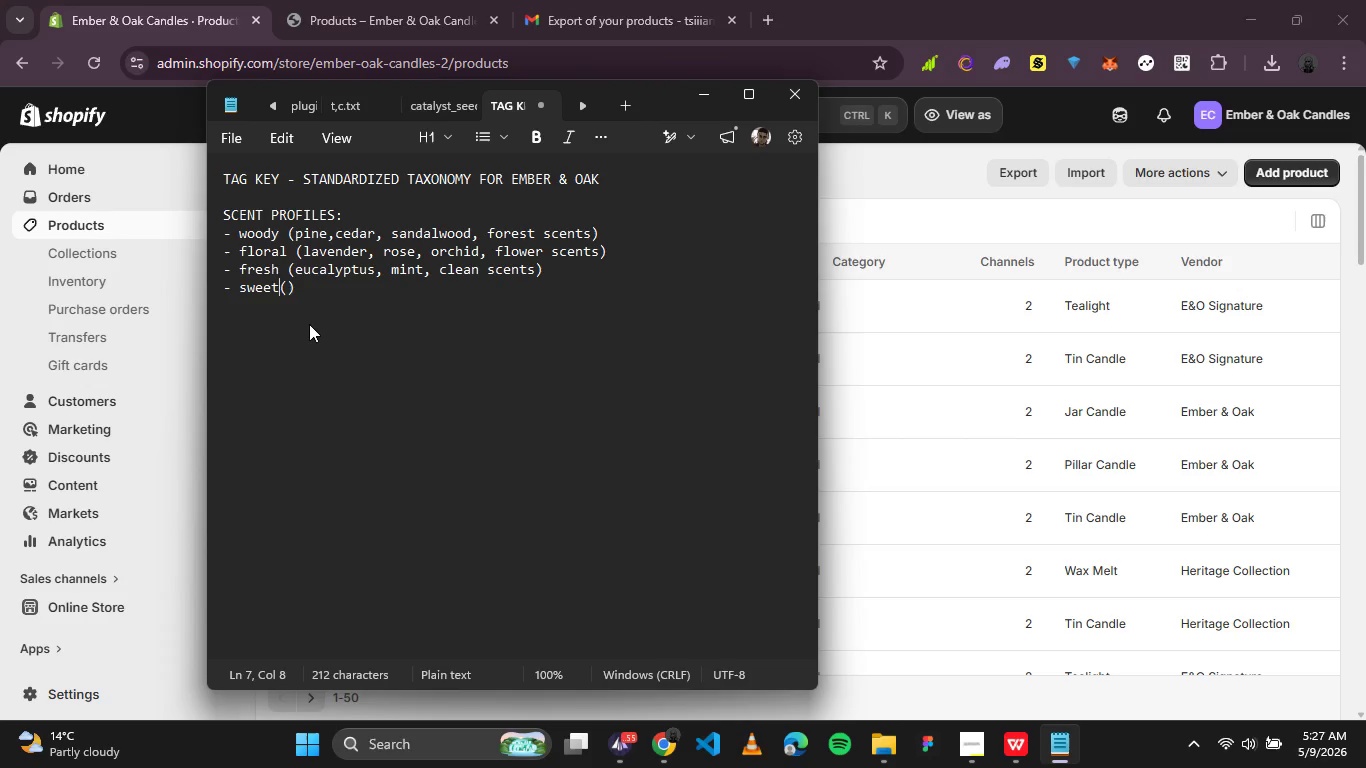 
key(Space)
 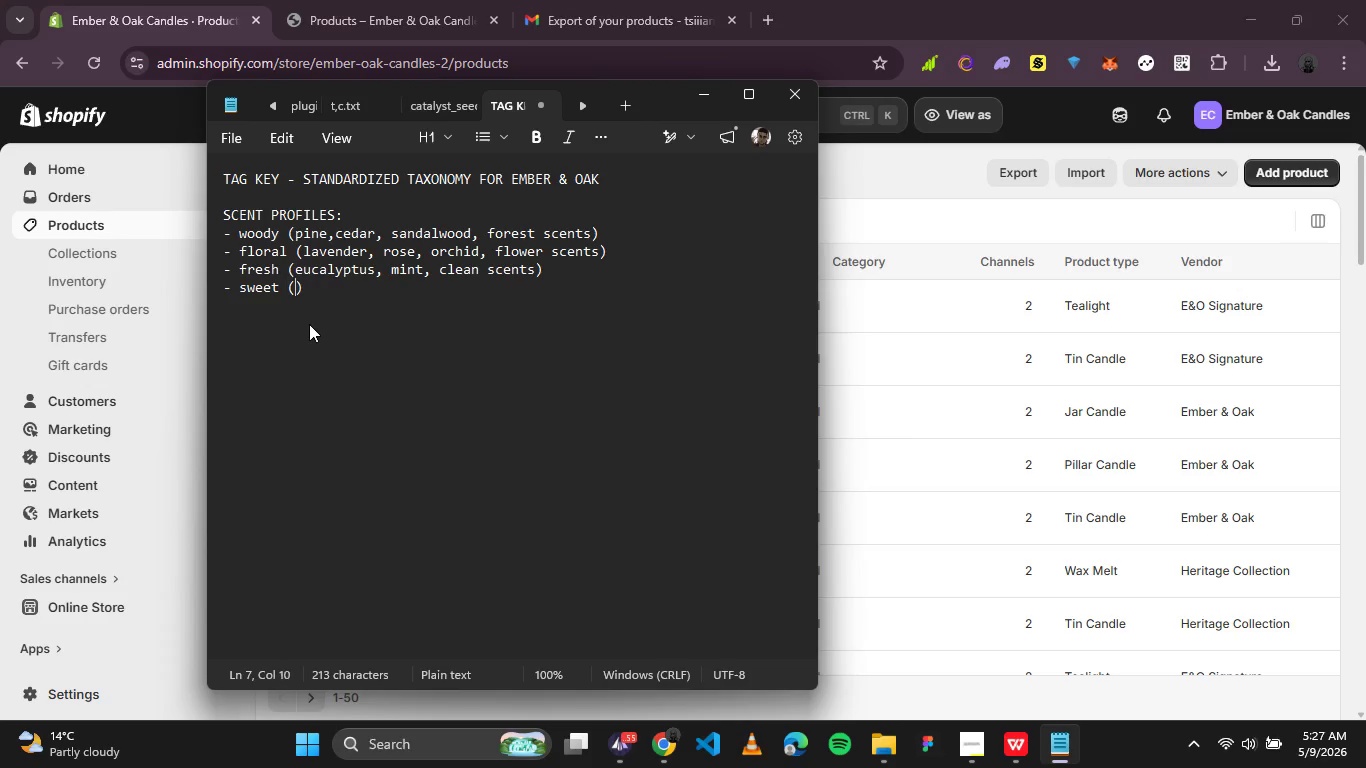 
key(ArrowRight)
 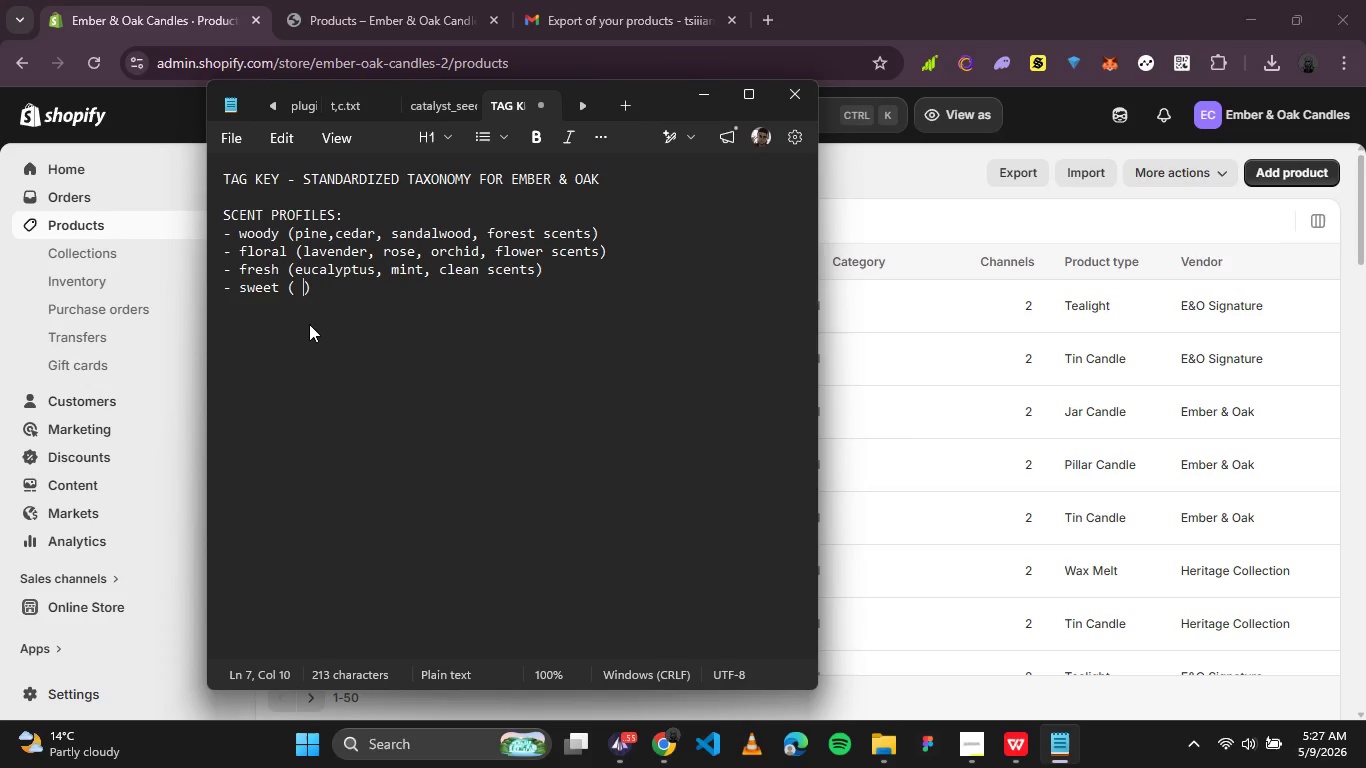 
key(Space)
 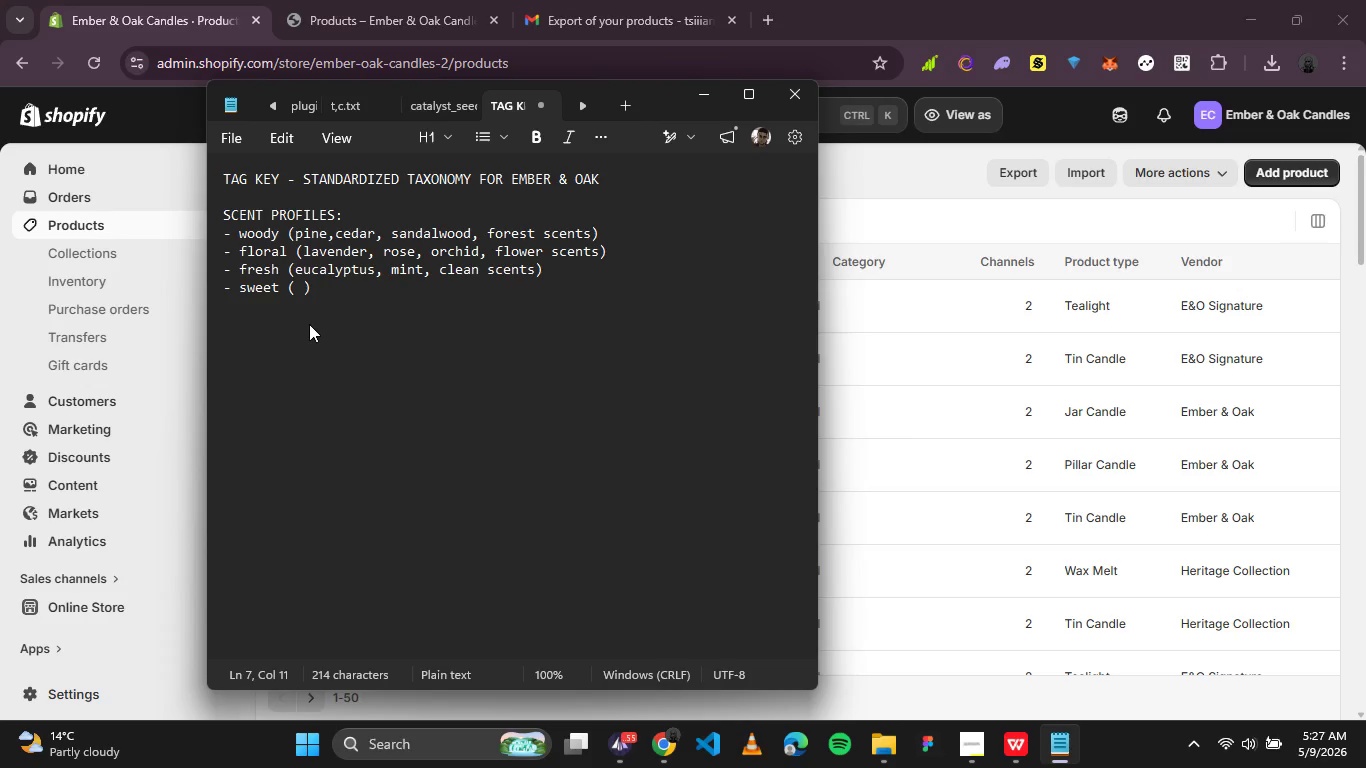 
key(Backspace)
 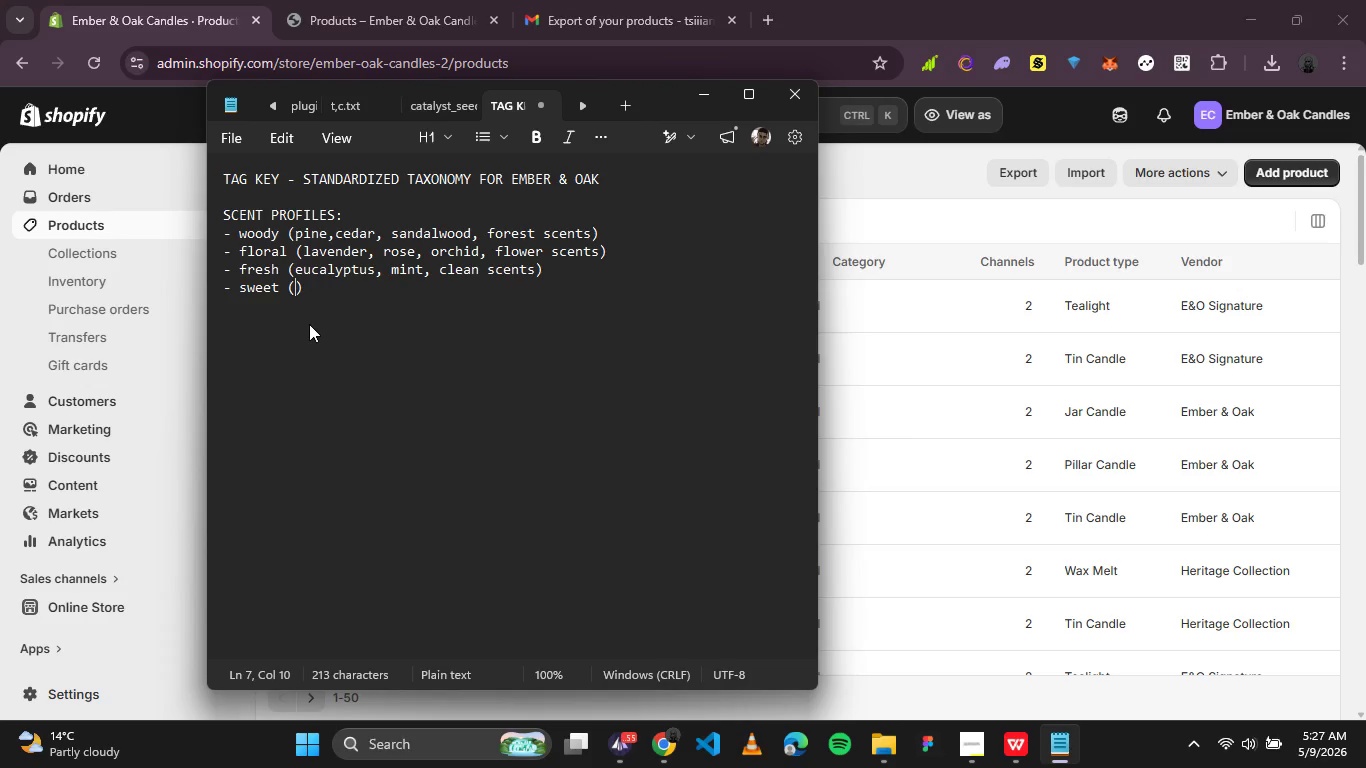 
type(vanilla, gourmand)
 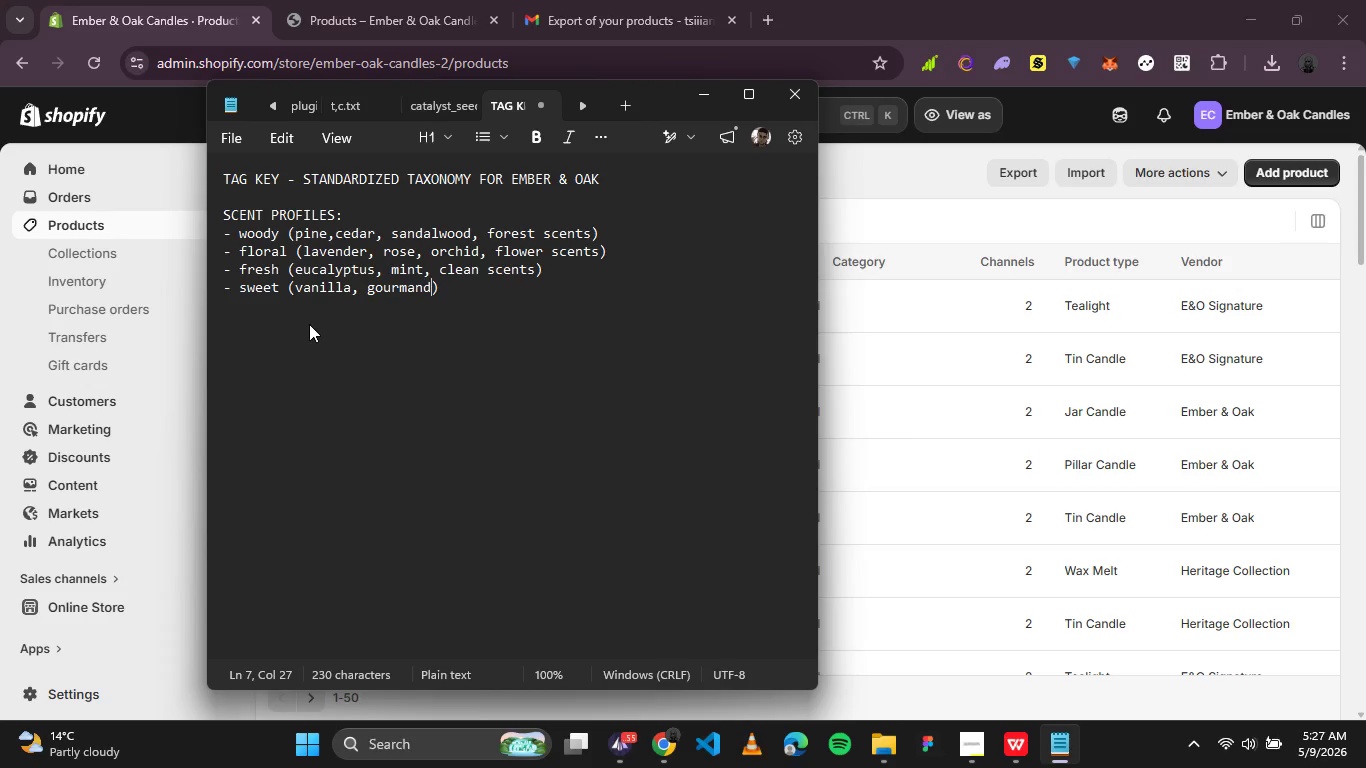 
wait(5.58)
 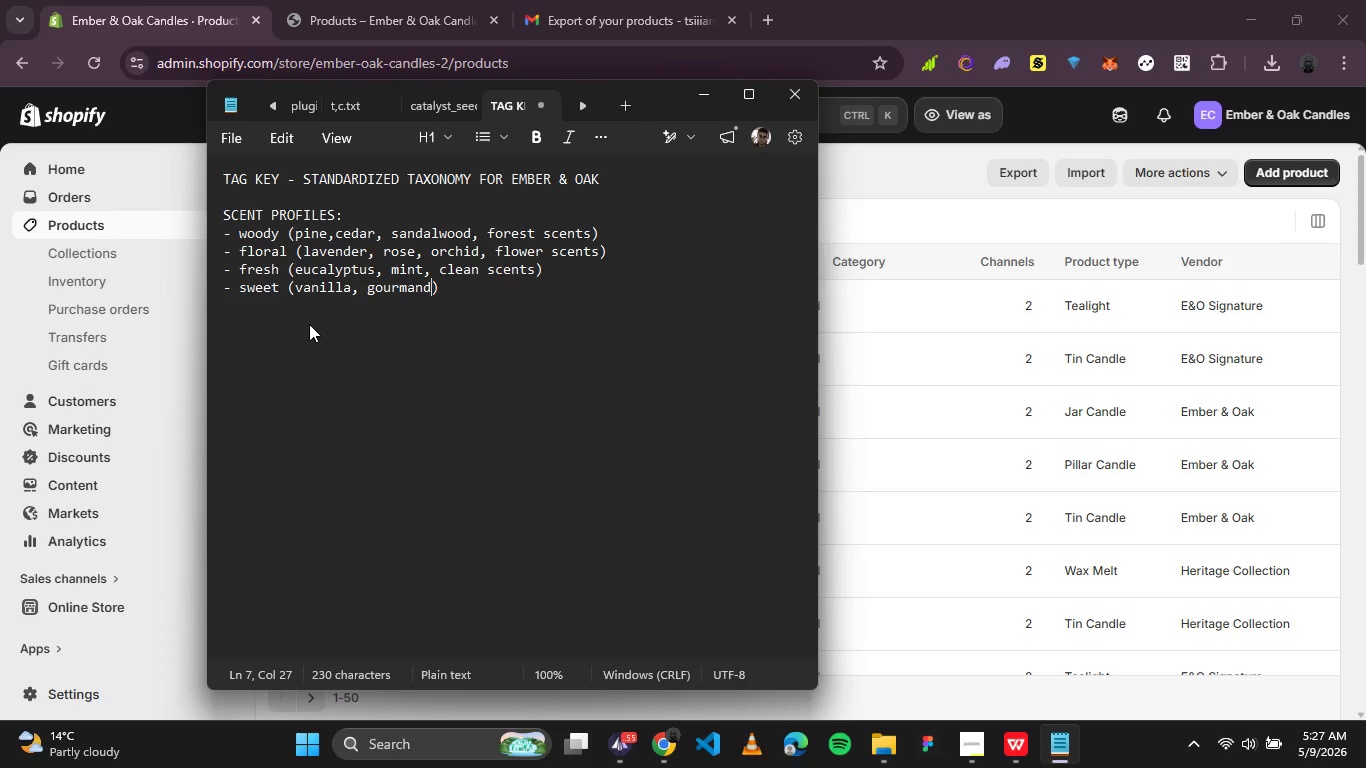 
type( scents)
 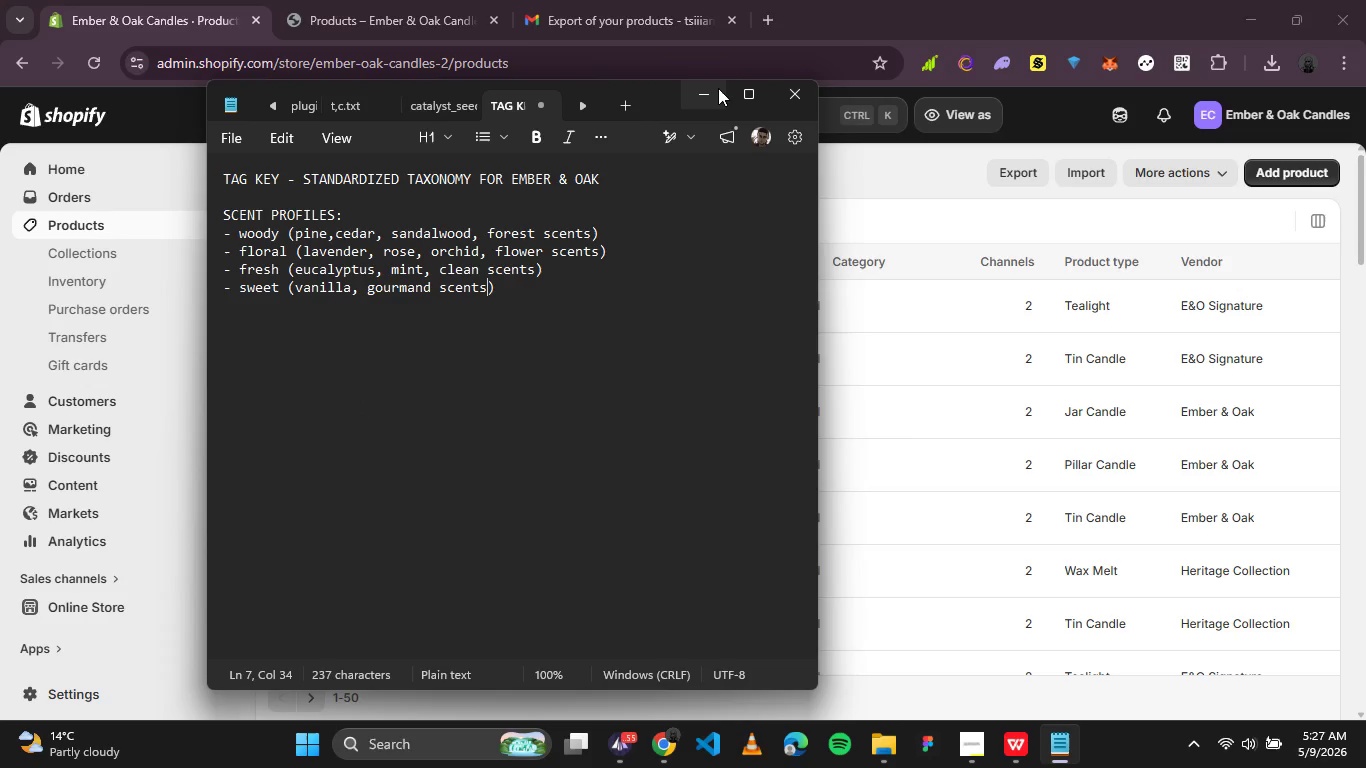 
left_click([715, 89])
 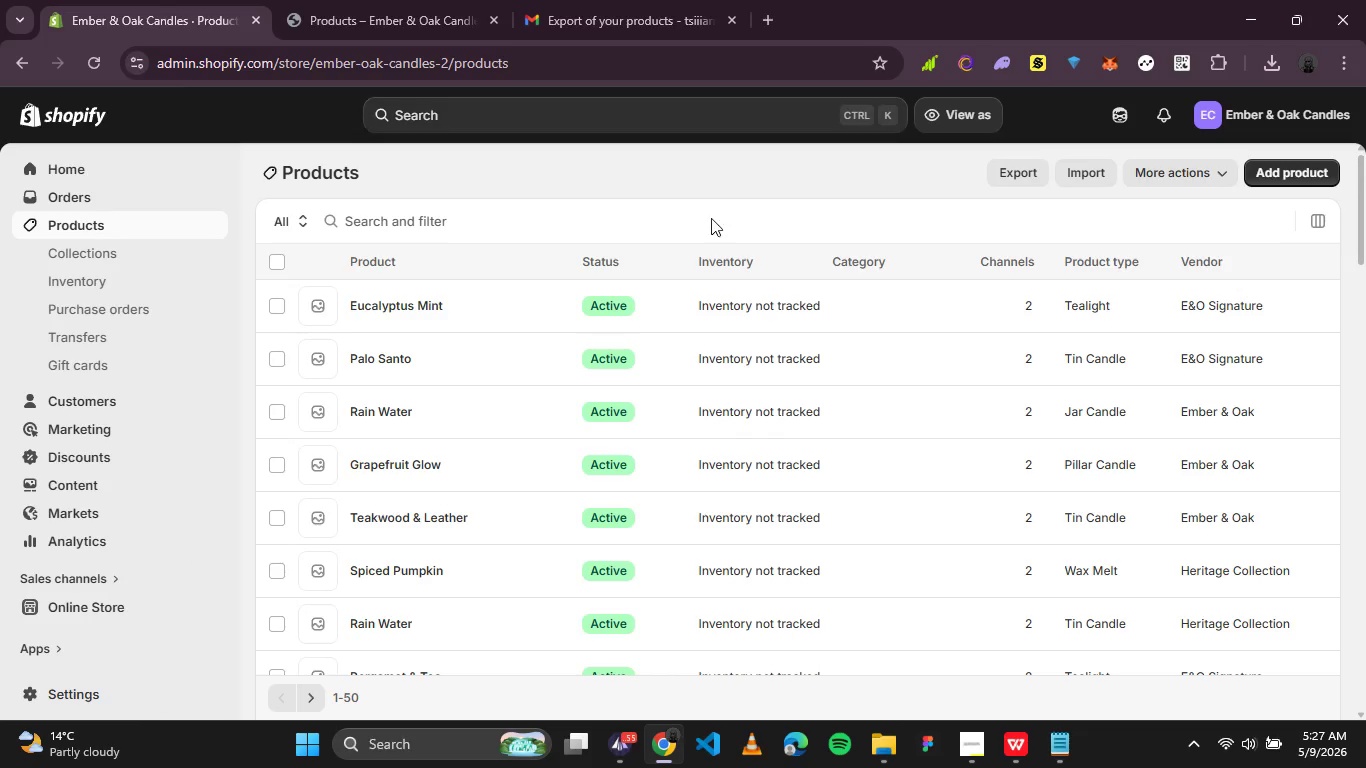 
scroll: coordinate [685, 375], scroll_direction: down, amount: 6.0
 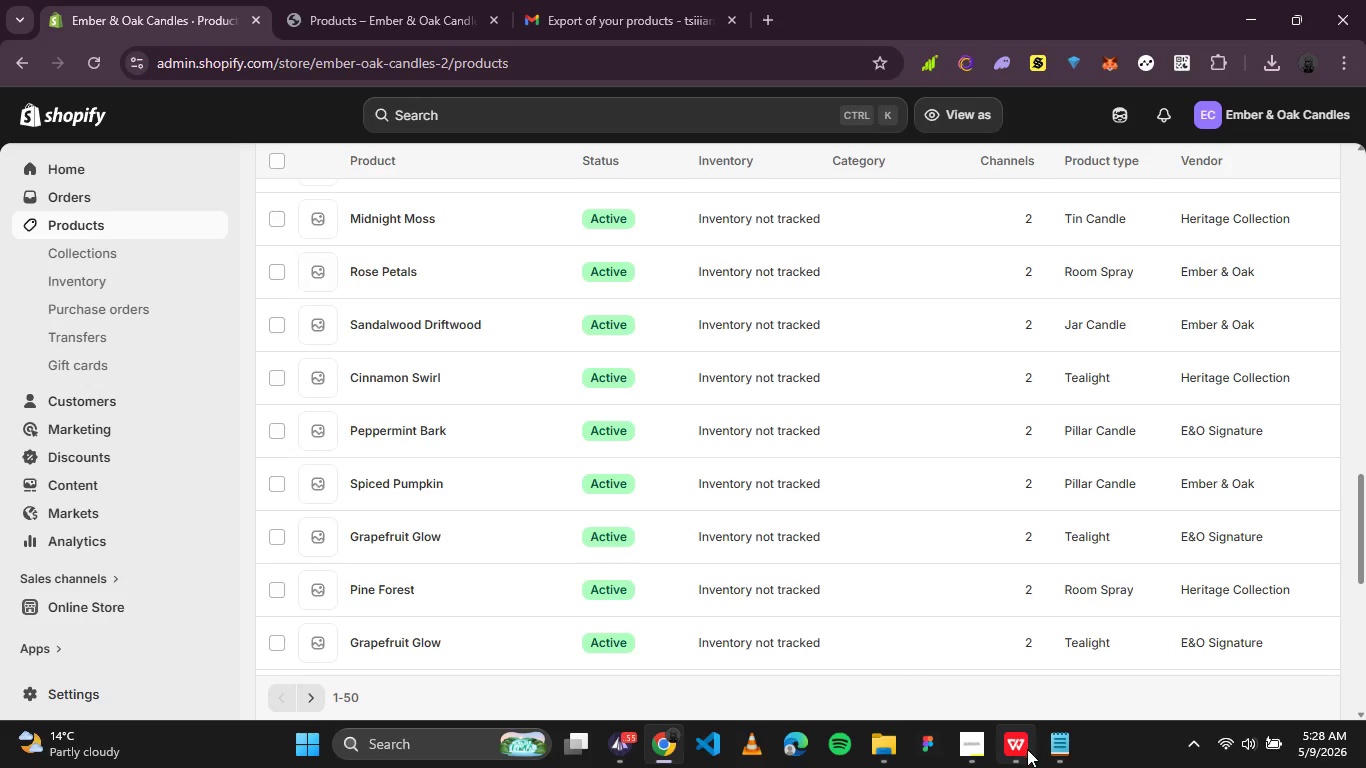 
wait(7.36)
 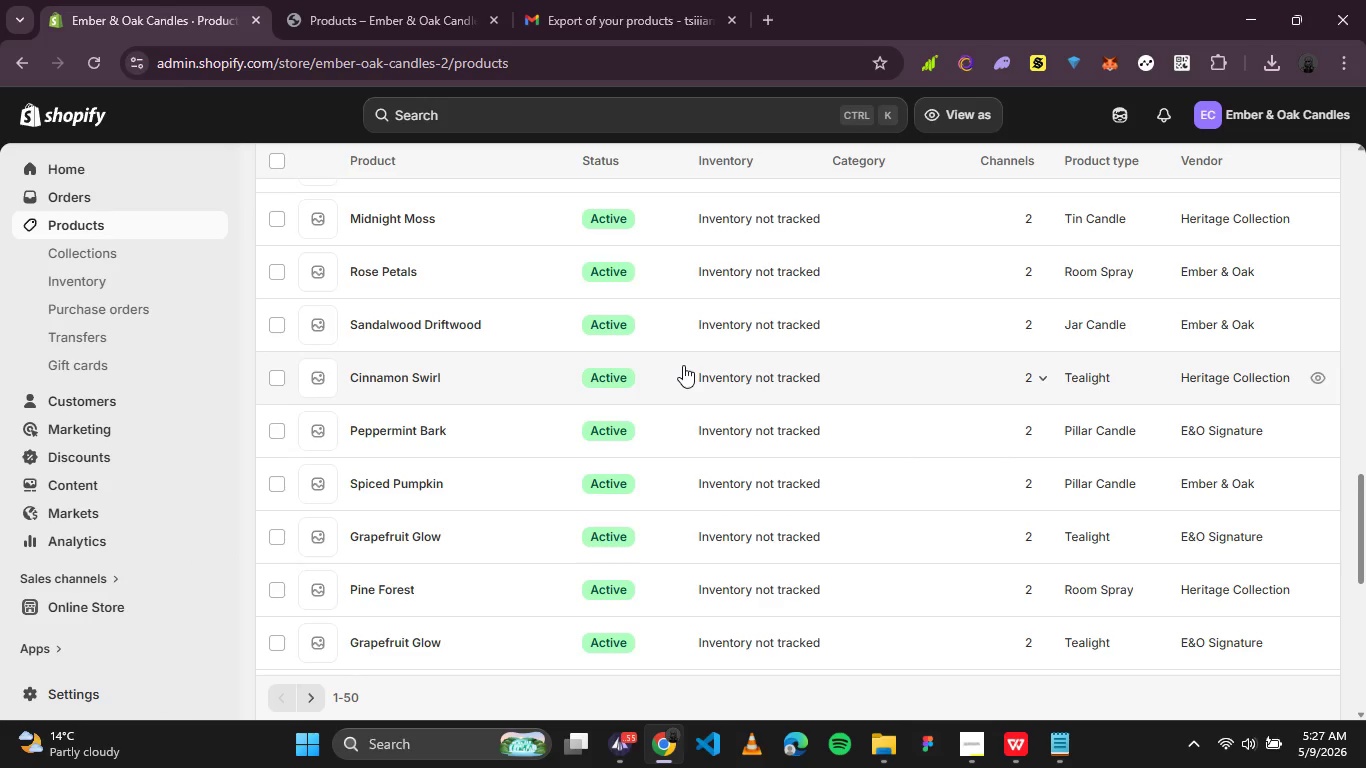 
left_click([986, 753])